 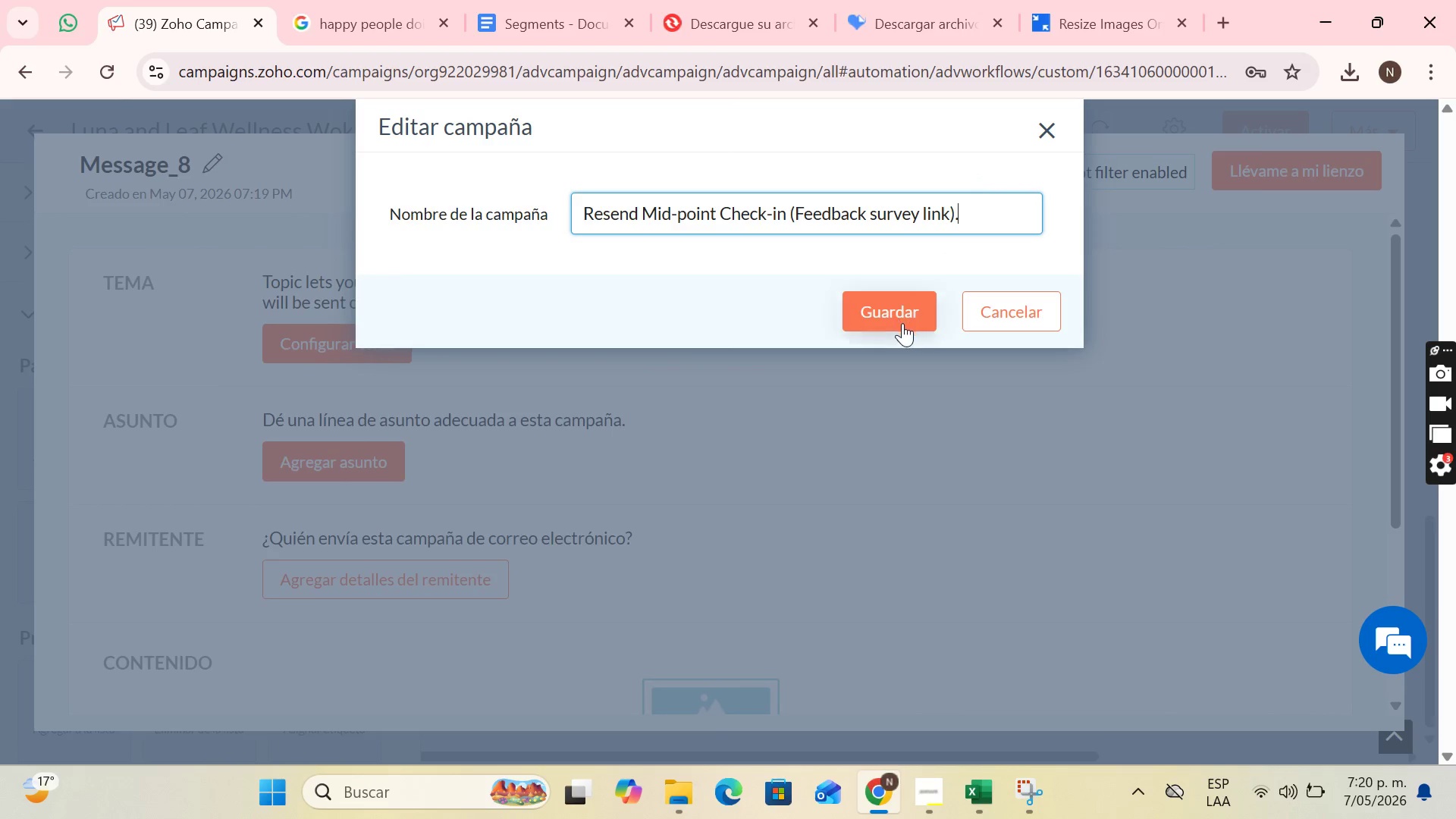 
left_click([908, 308])
 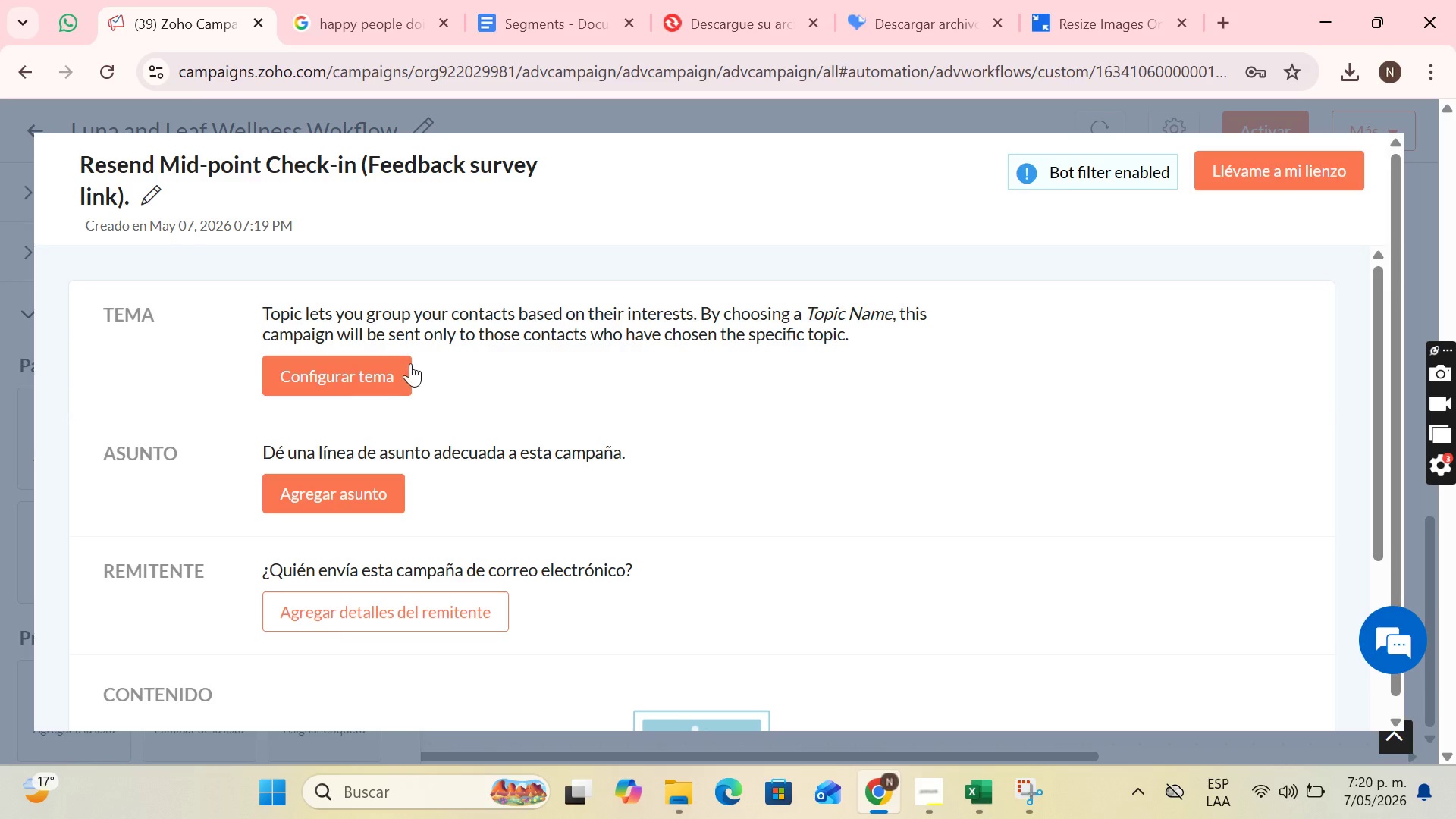 
left_click([394, 369])
 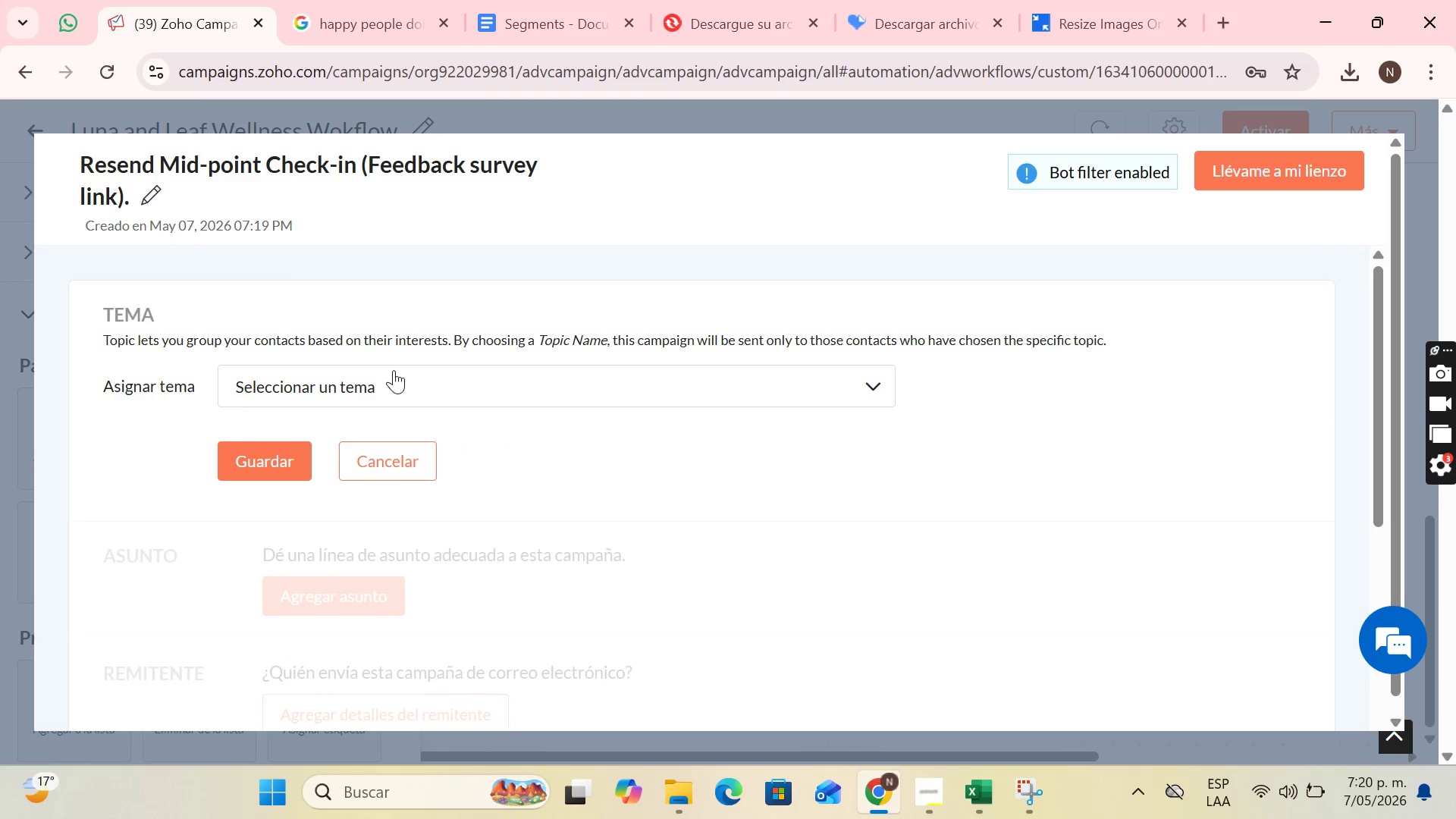 
left_click([394, 372])
 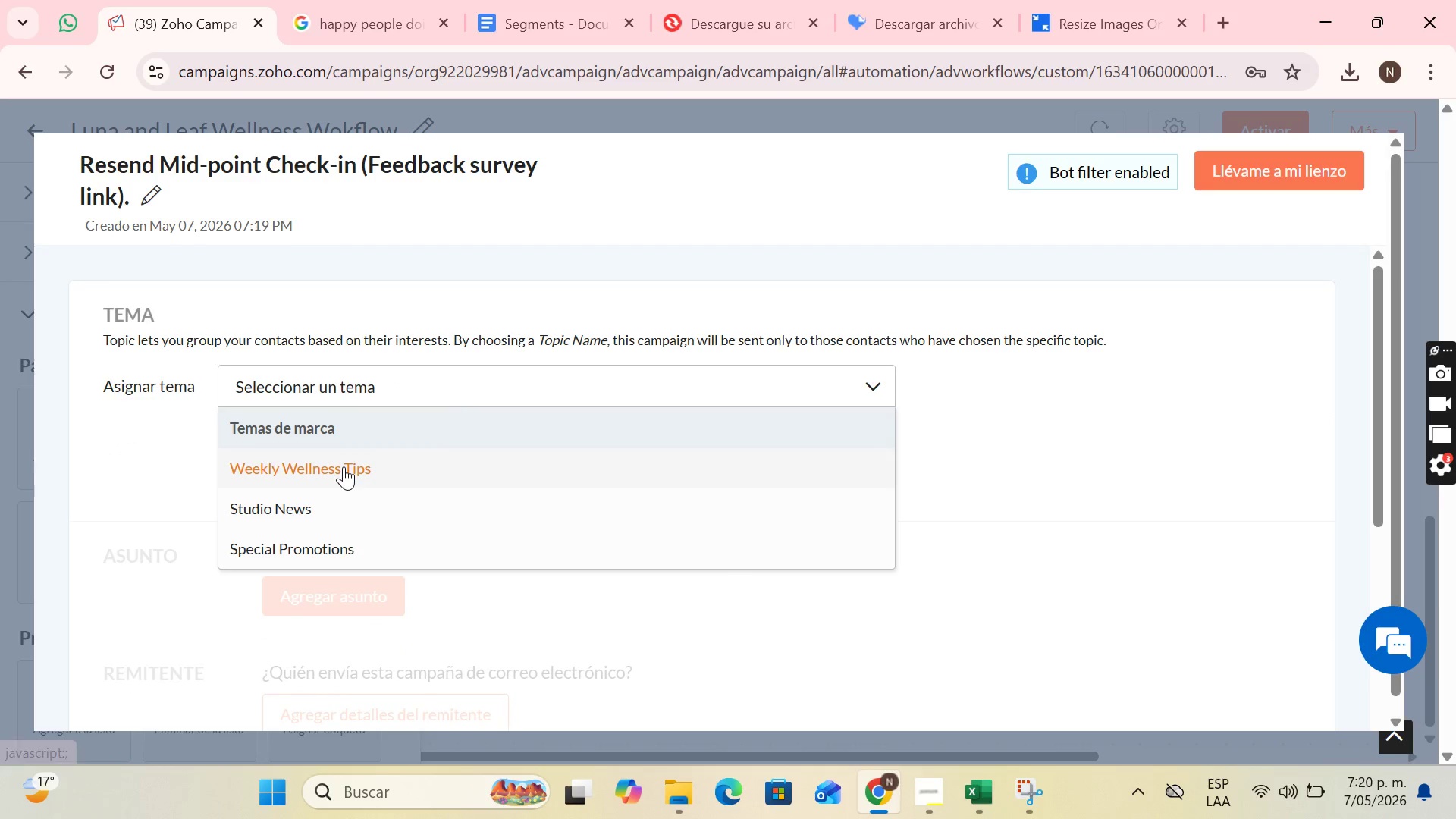 
left_click([344, 466])
 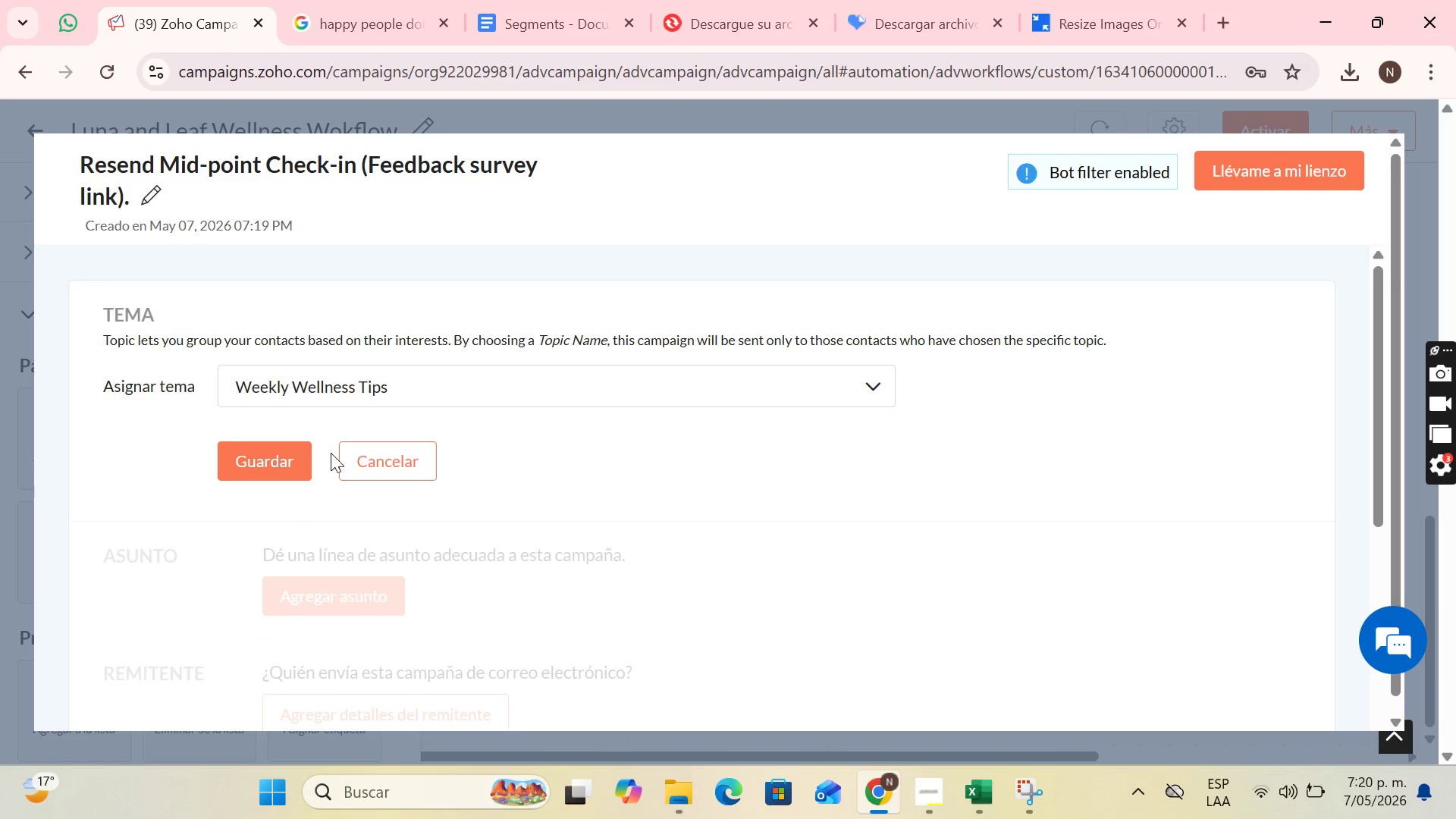 
left_click([286, 452])
 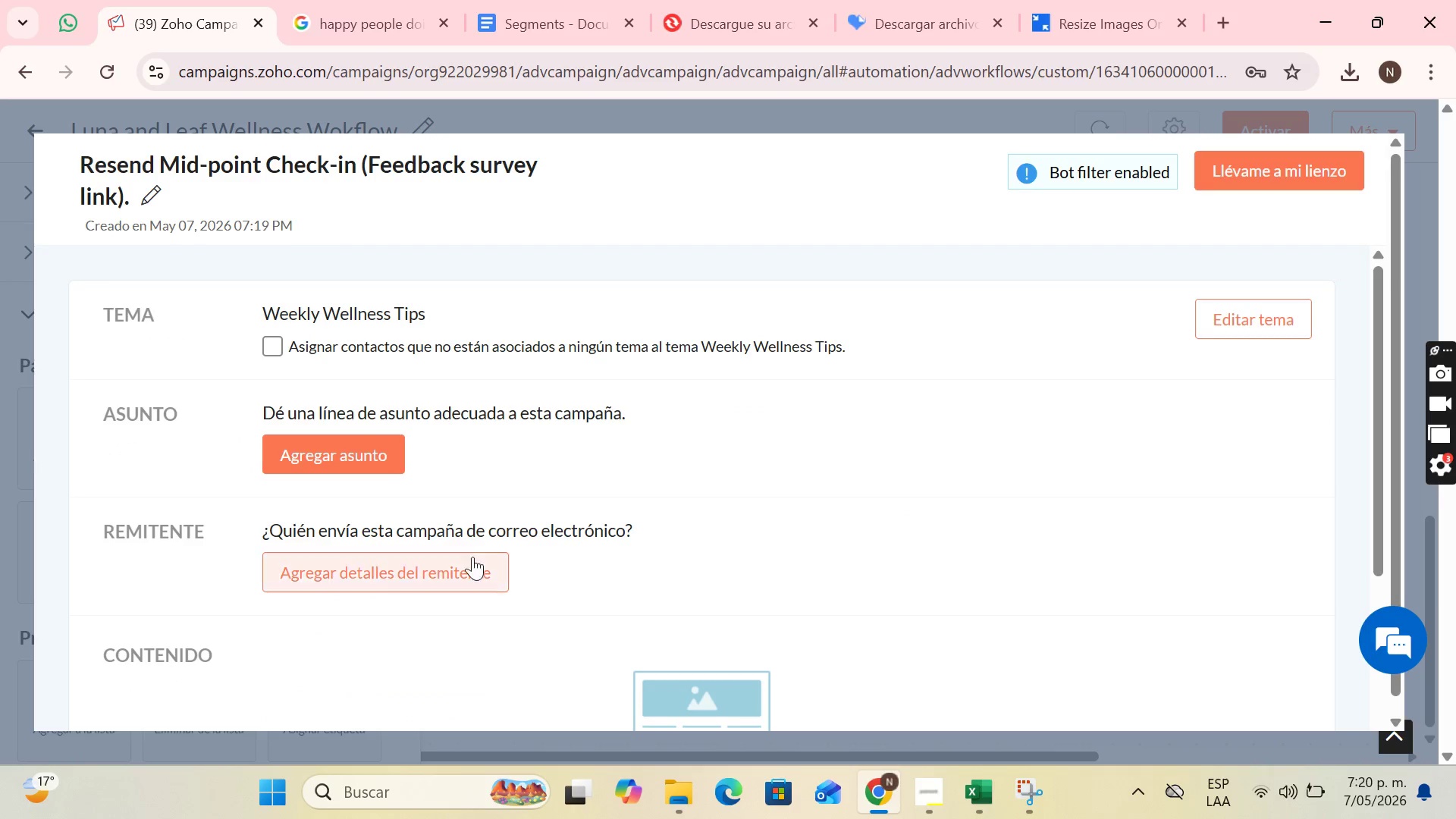 
scroll: coordinate [529, 463], scroll_direction: down, amount: 1.0
 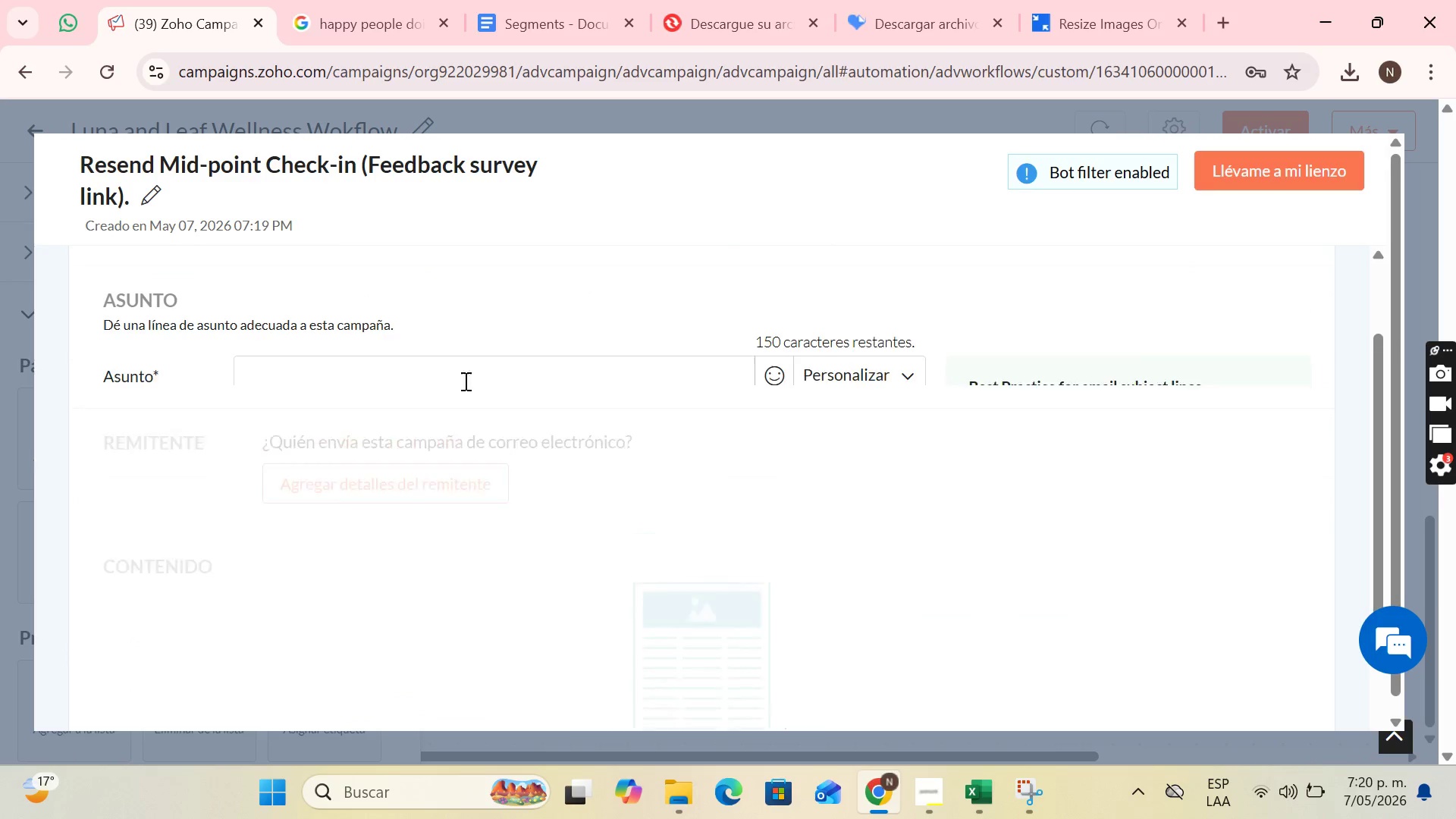 
left_click([535, 386])
 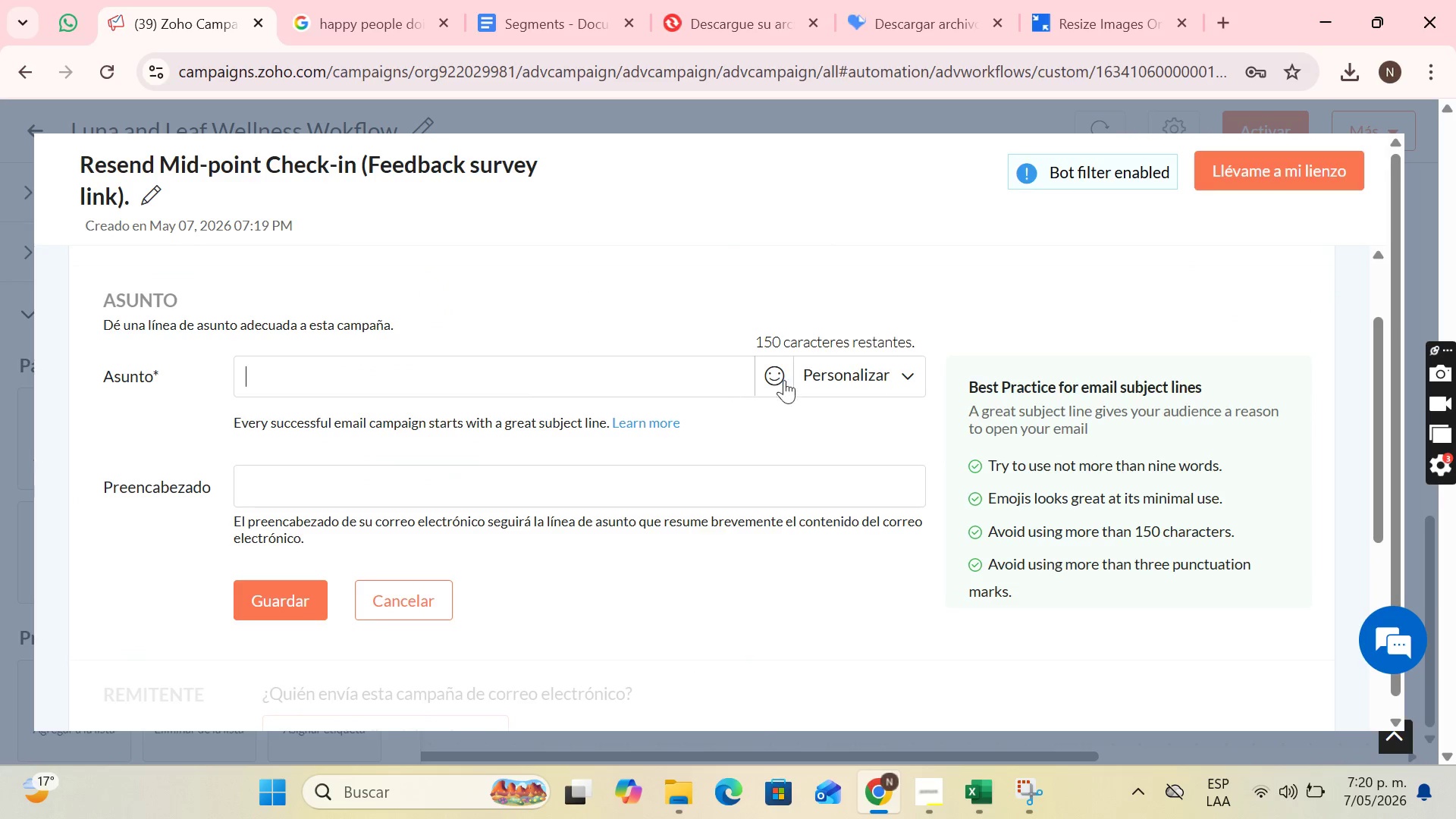 
left_click([832, 370])
 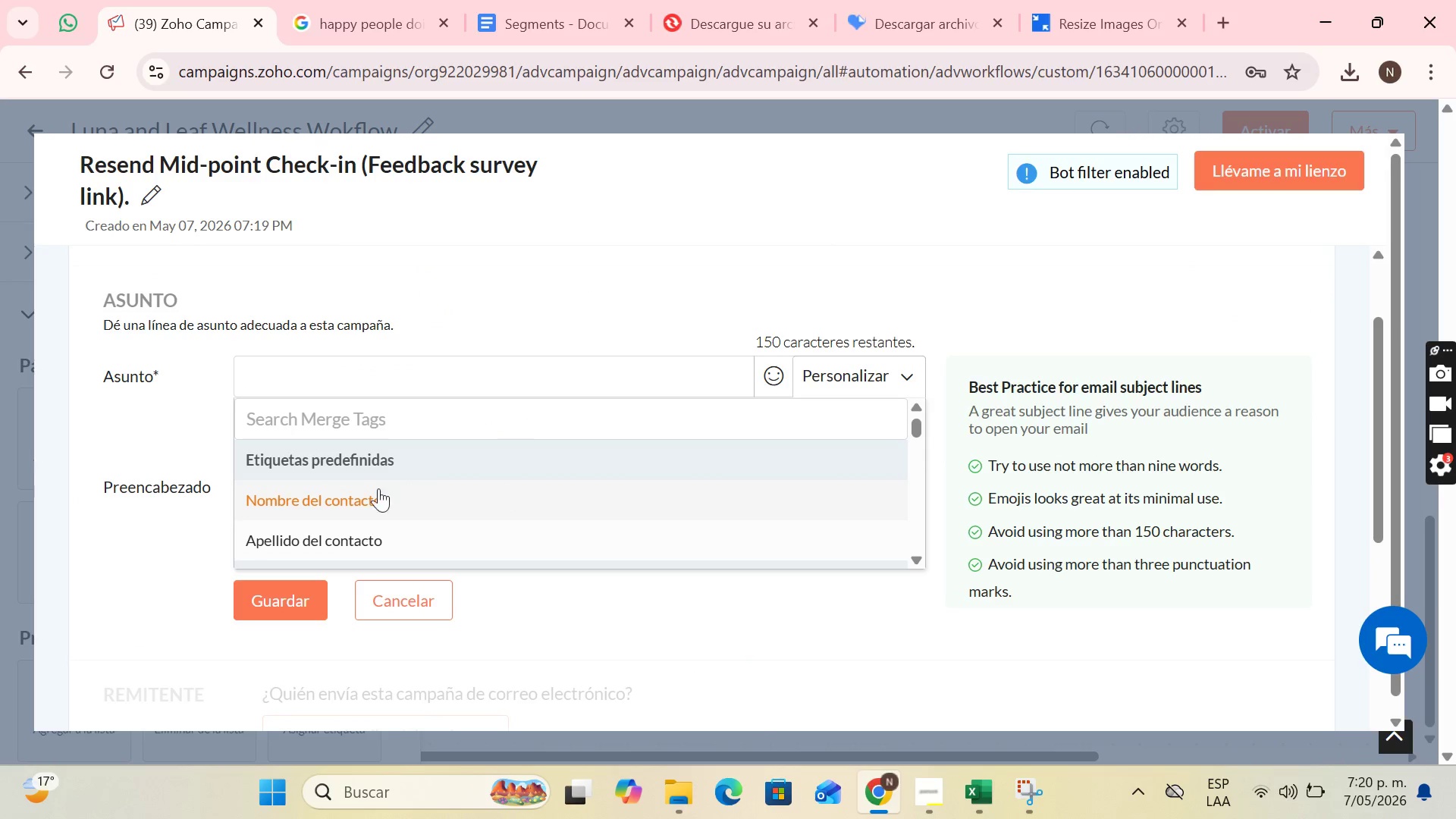 
left_click([370, 494])
 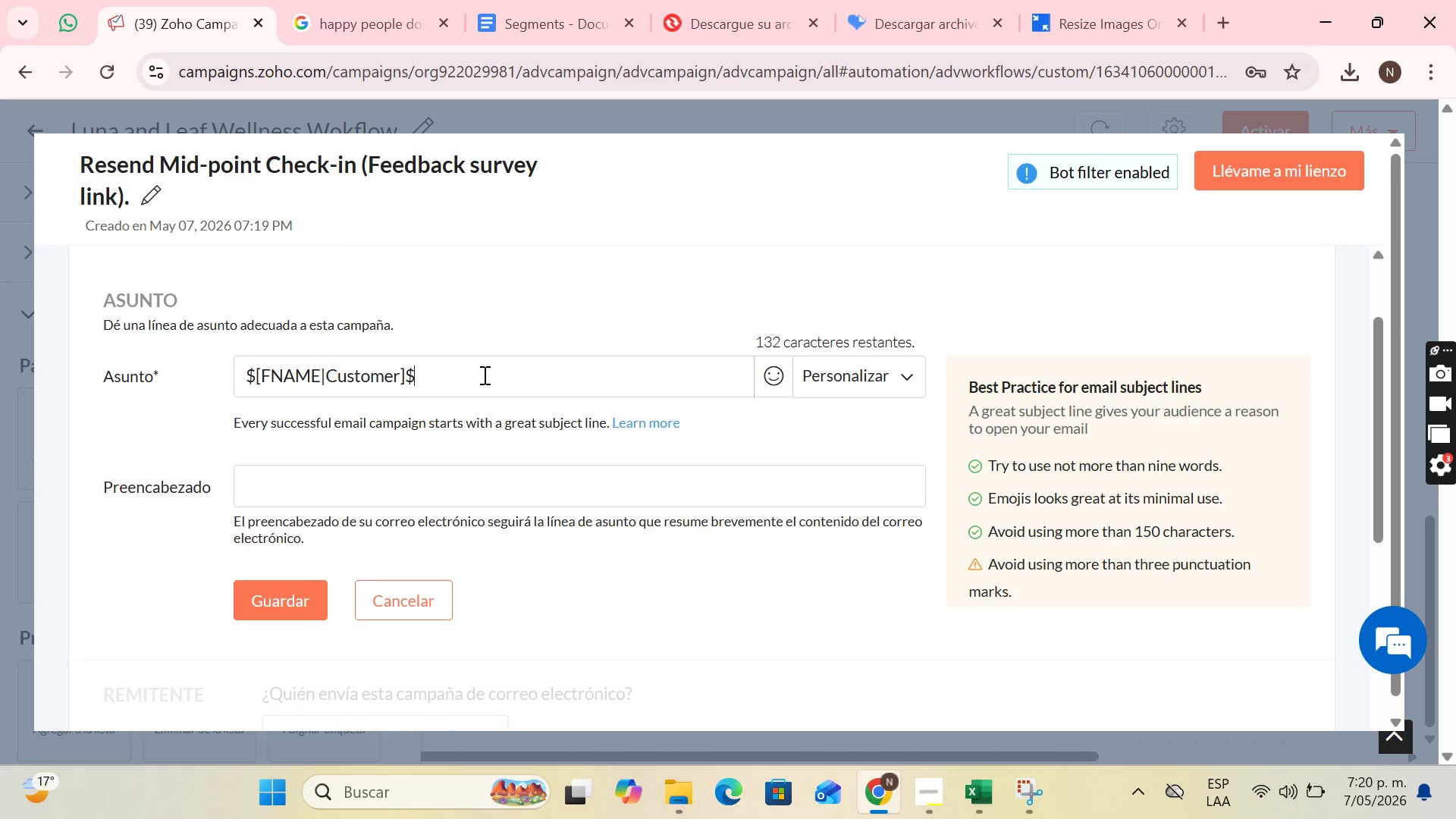 
type(, Your opinion is very important for us)
 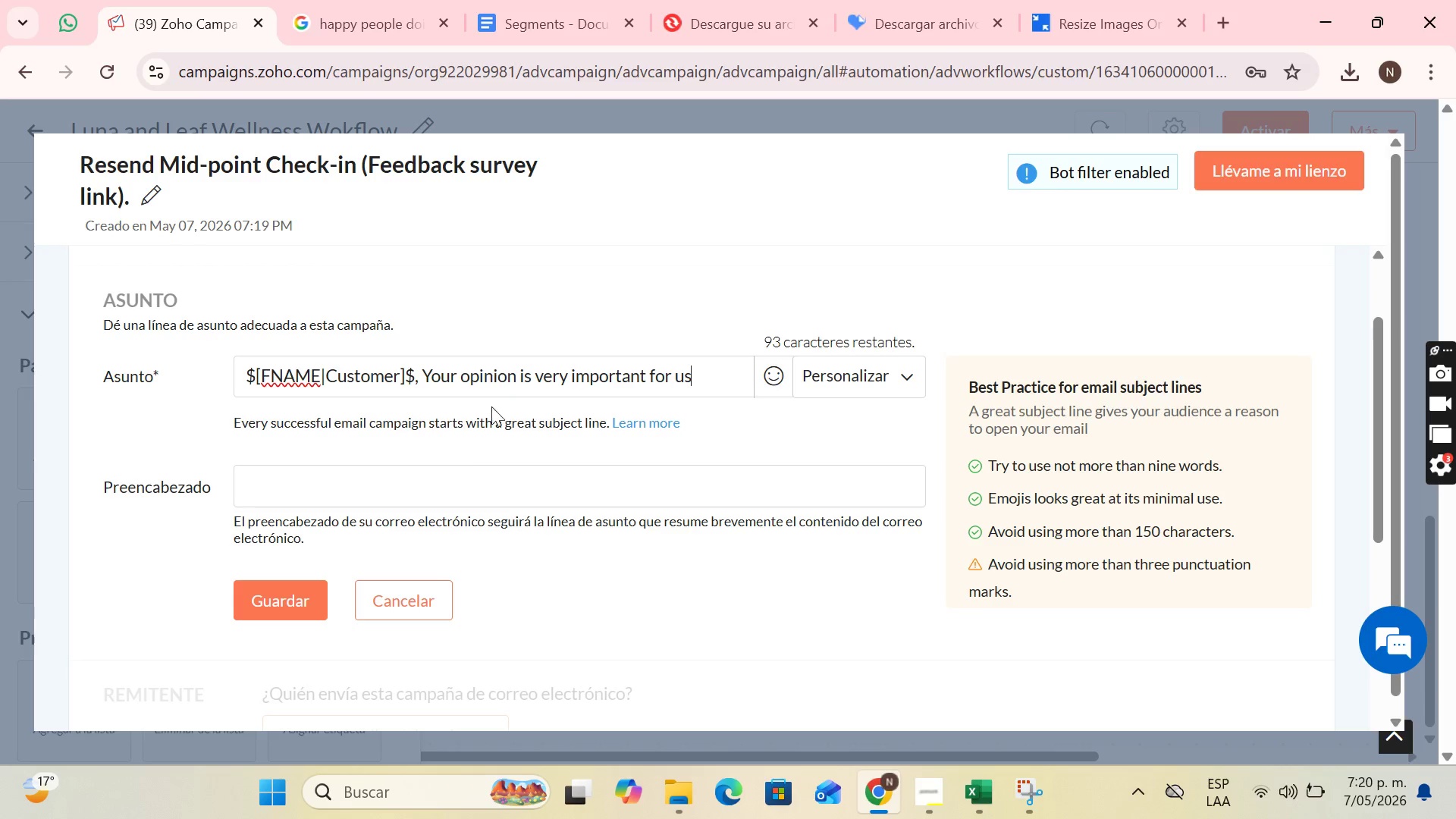 
left_click([449, 471])
 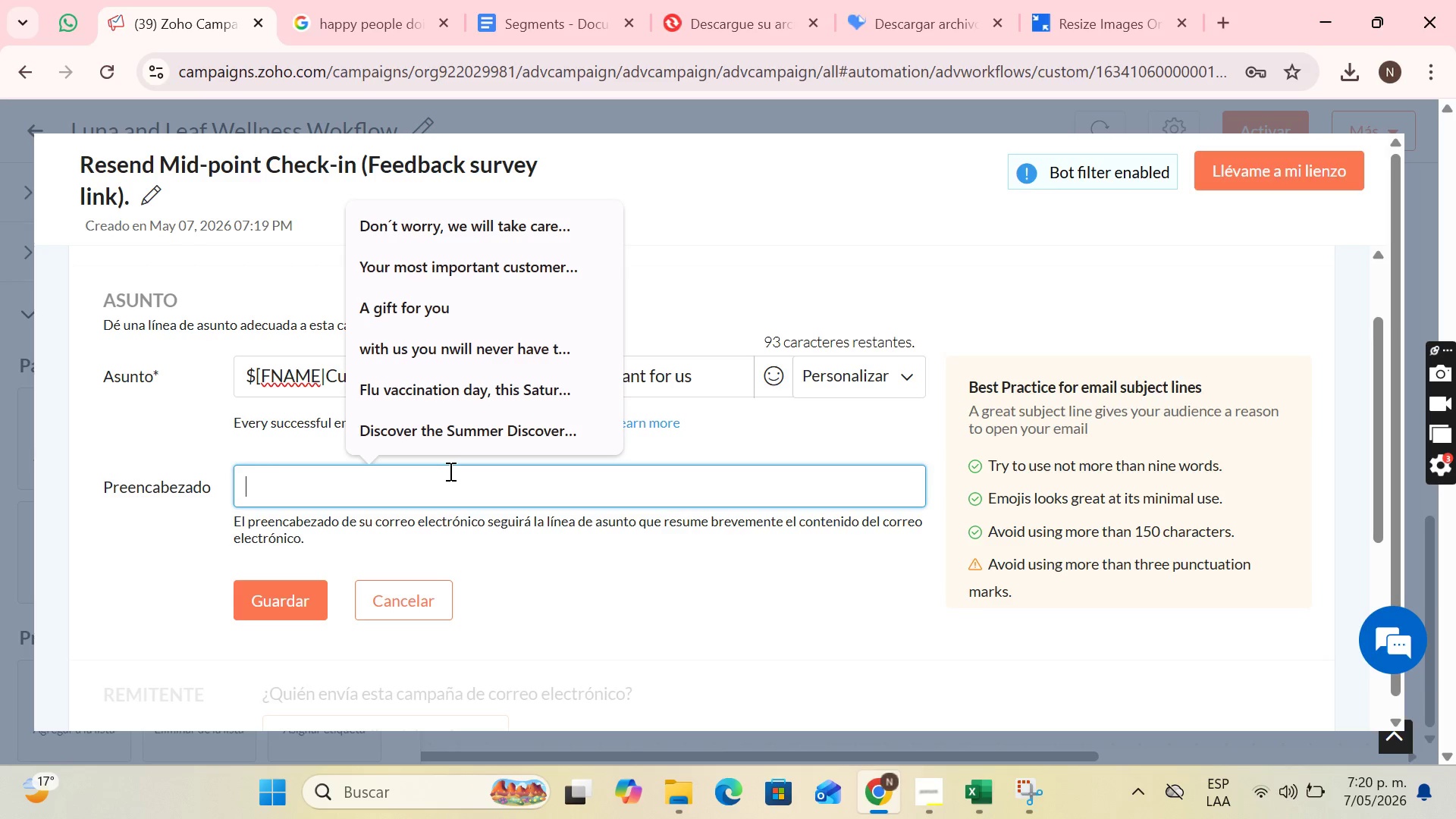 
key(CapsLock)
 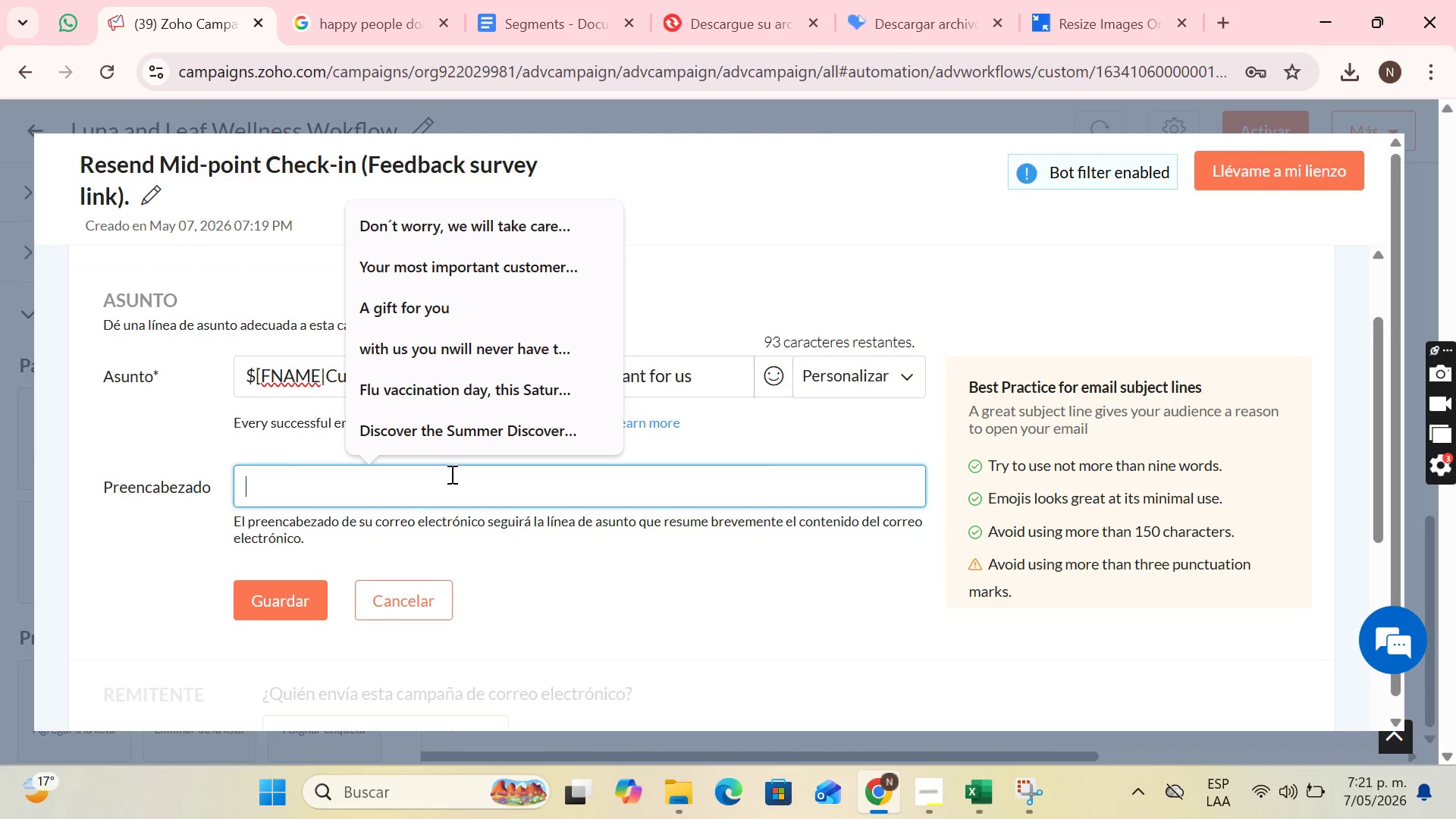 
wait(24.8)
 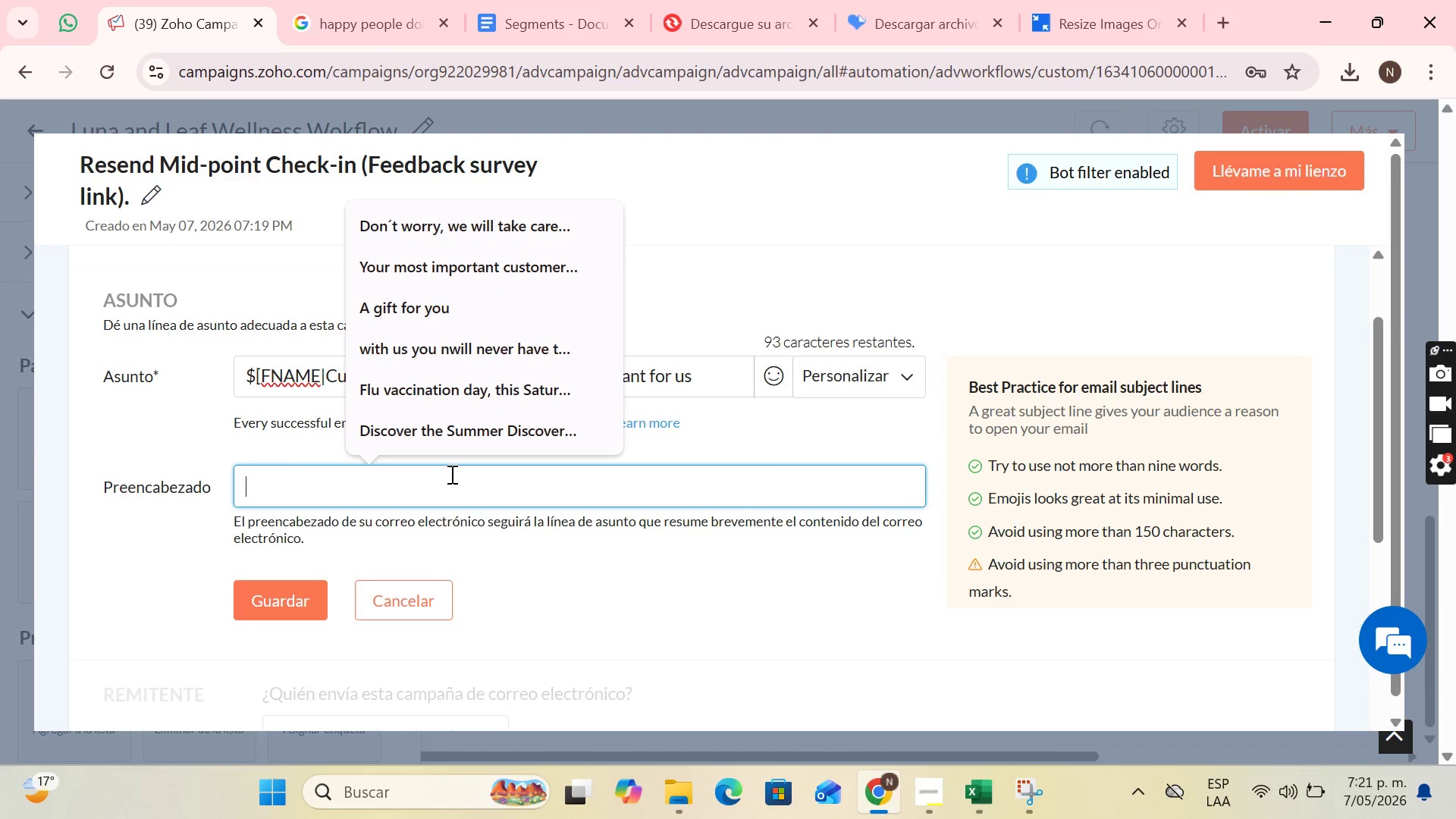 
left_click([375, 482])
 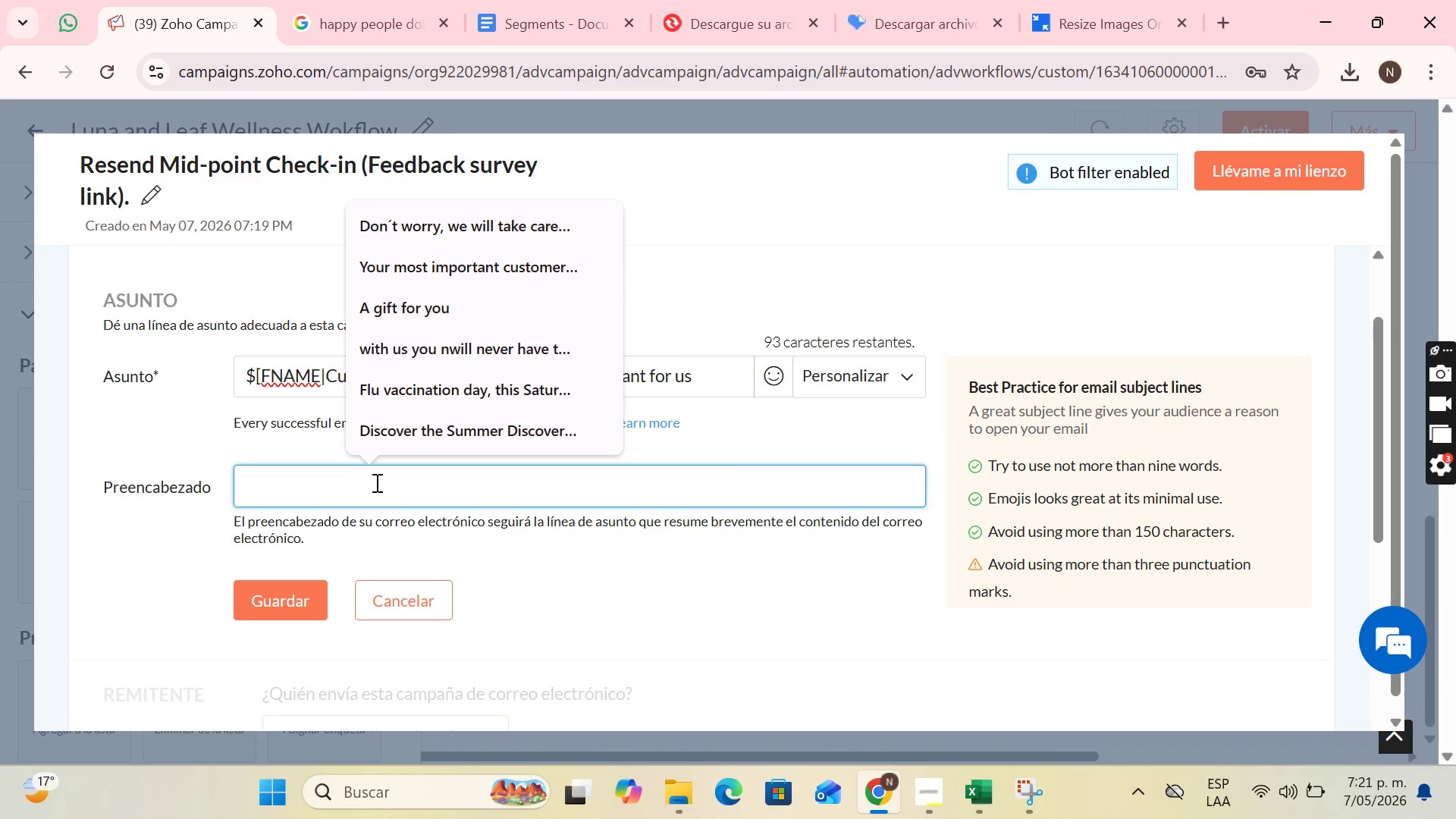 
type(tO IMPROVTo improve every f)
key(Backspace)
type(day and provide you whit)
key(Backspace)
key(Backspace)
key(Backspace)
type(ith better services, you can el)
key(Backspace)
key(Backspace)
type(help us with a quick survey)
 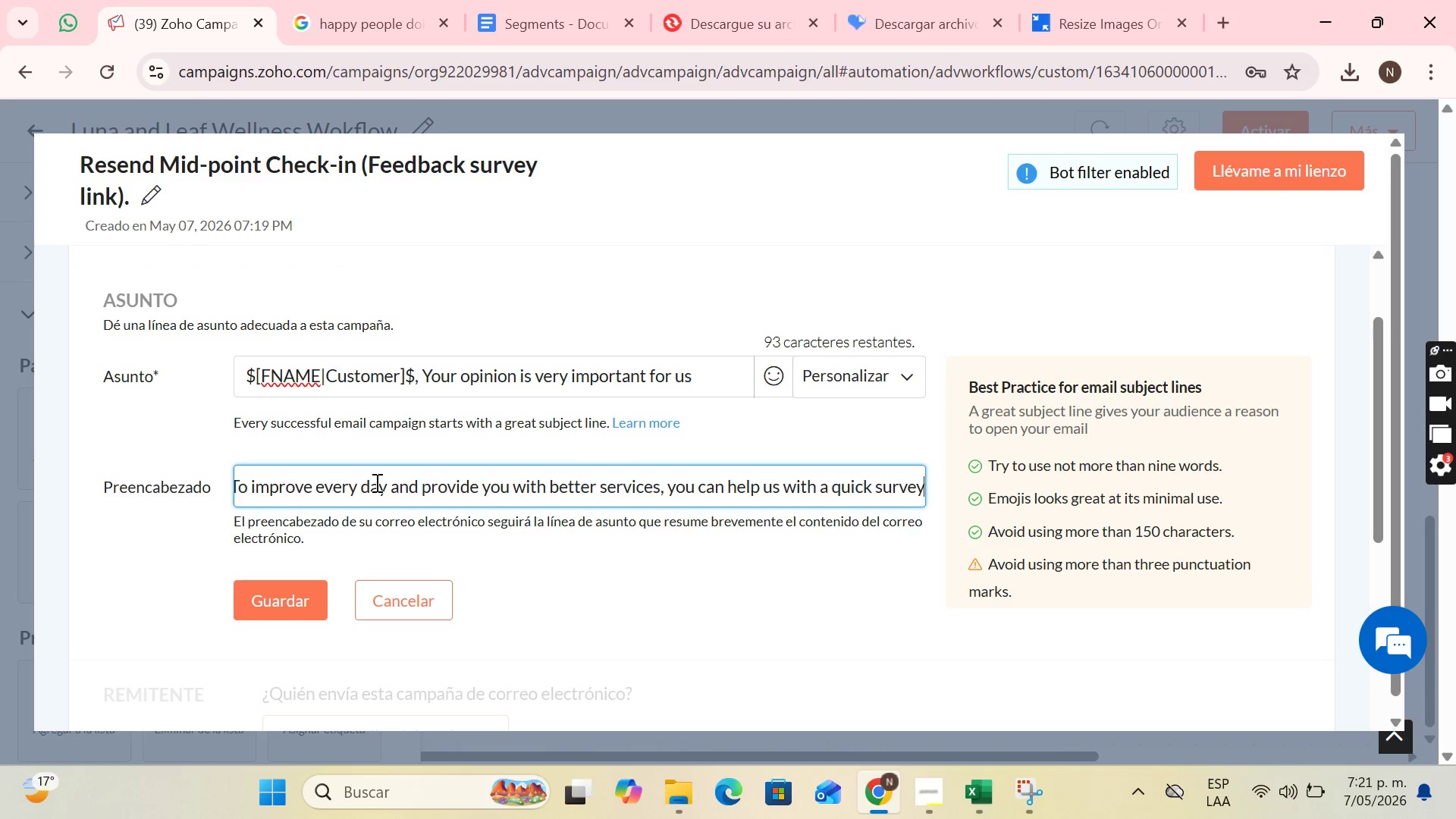 
left_click([295, 595])
 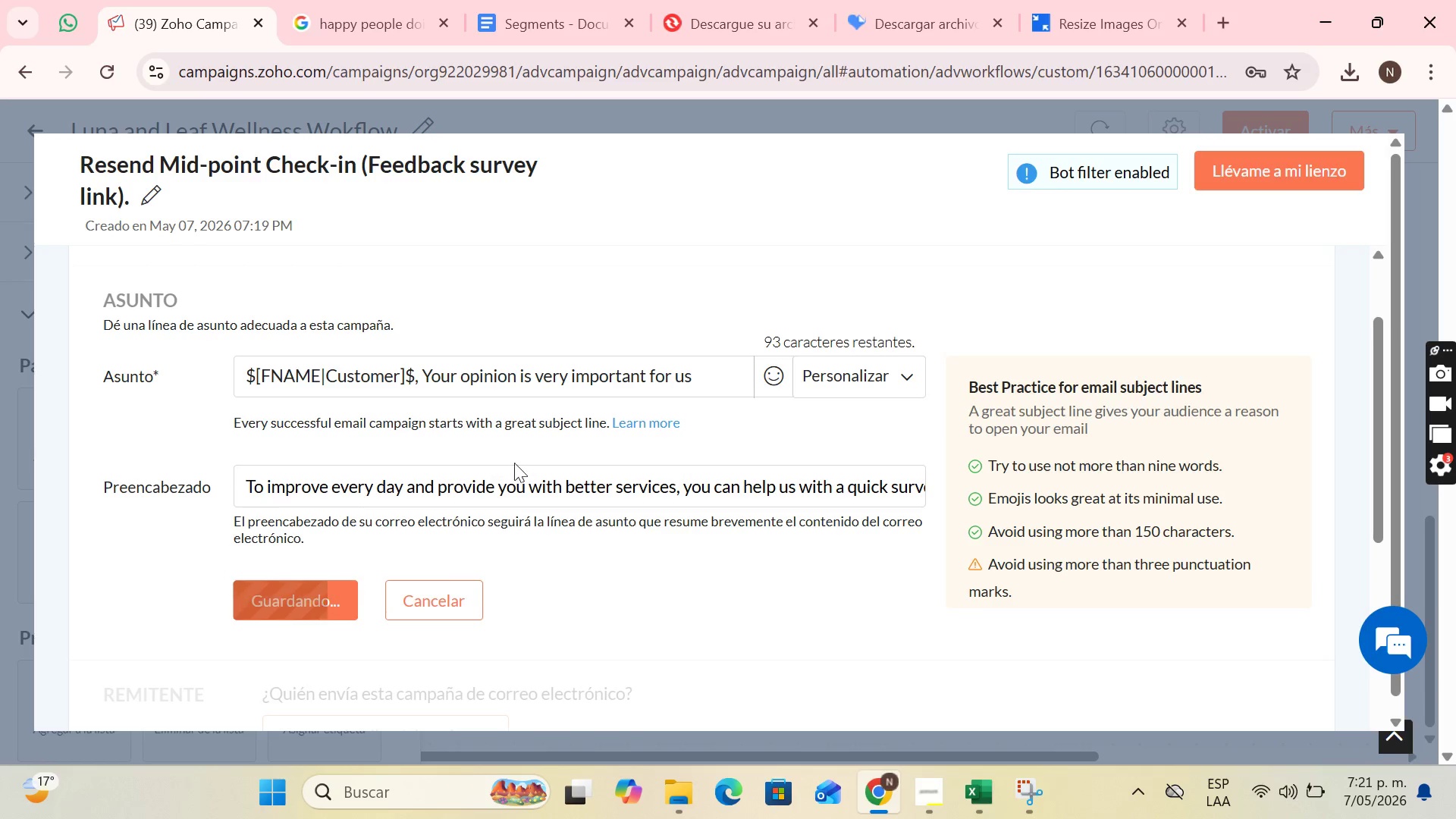 
scroll: coordinate [543, 462], scroll_direction: down, amount: 1.0
 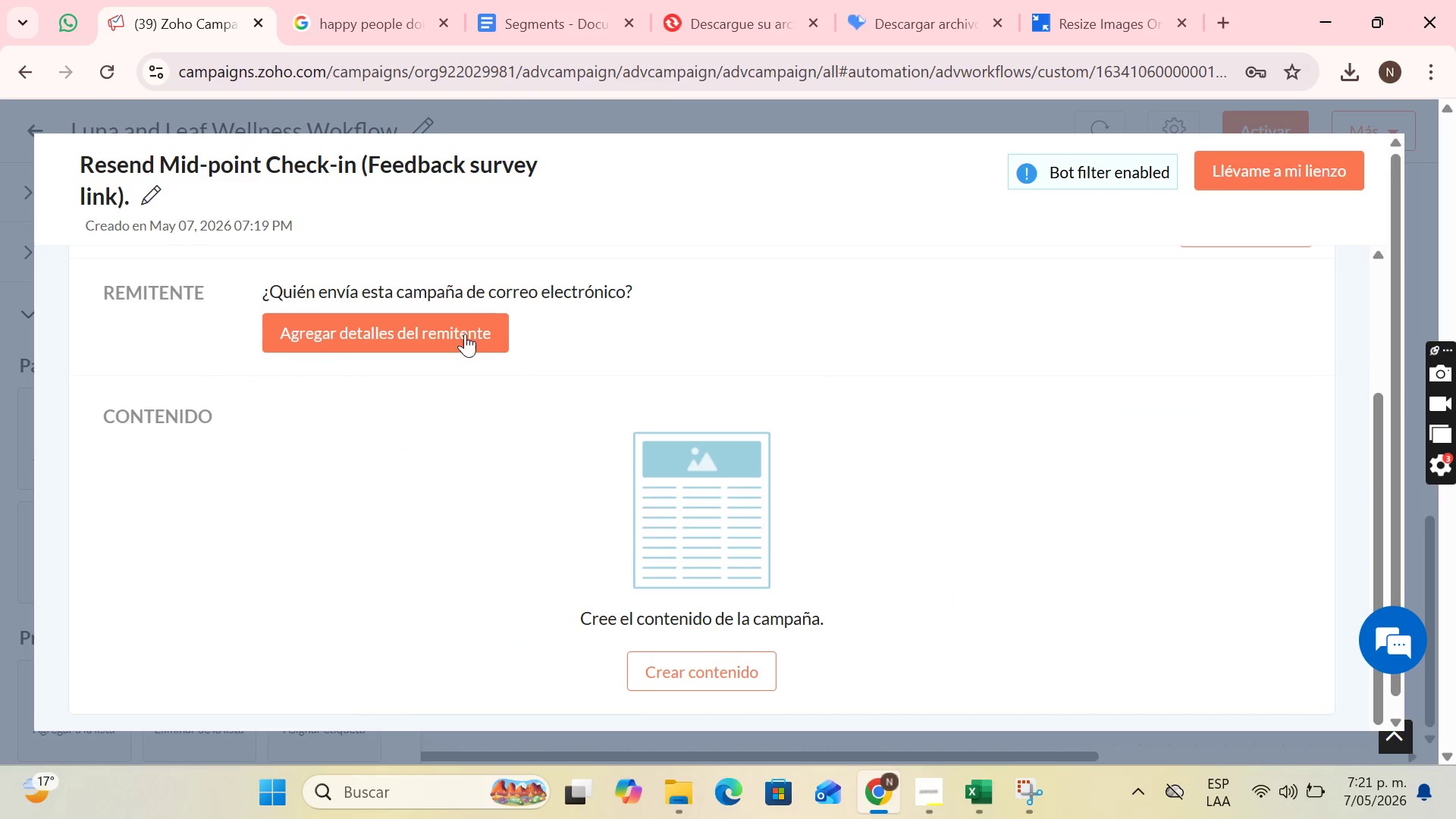 
left_click([465, 334])
 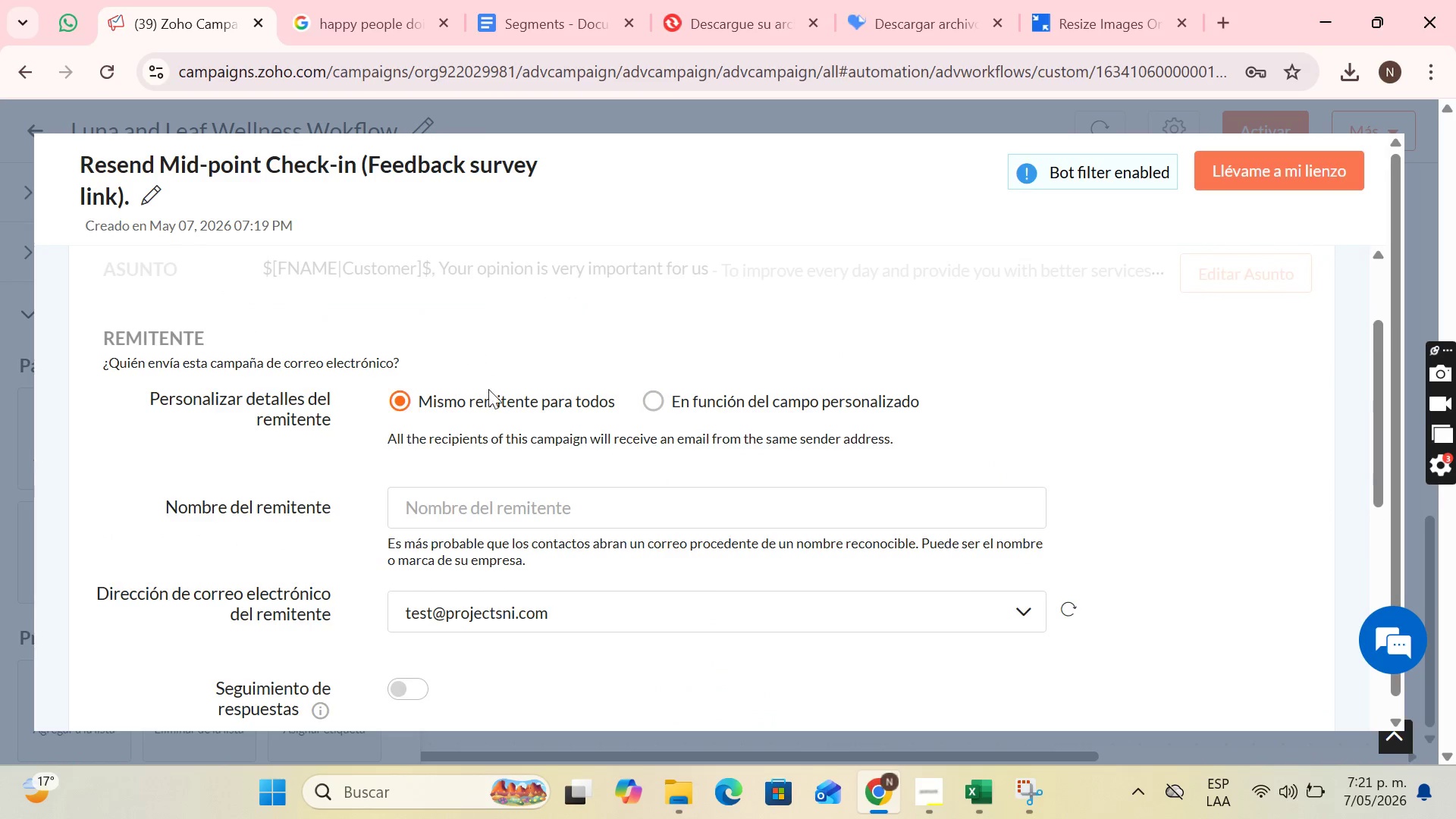 
left_click([495, 495])
 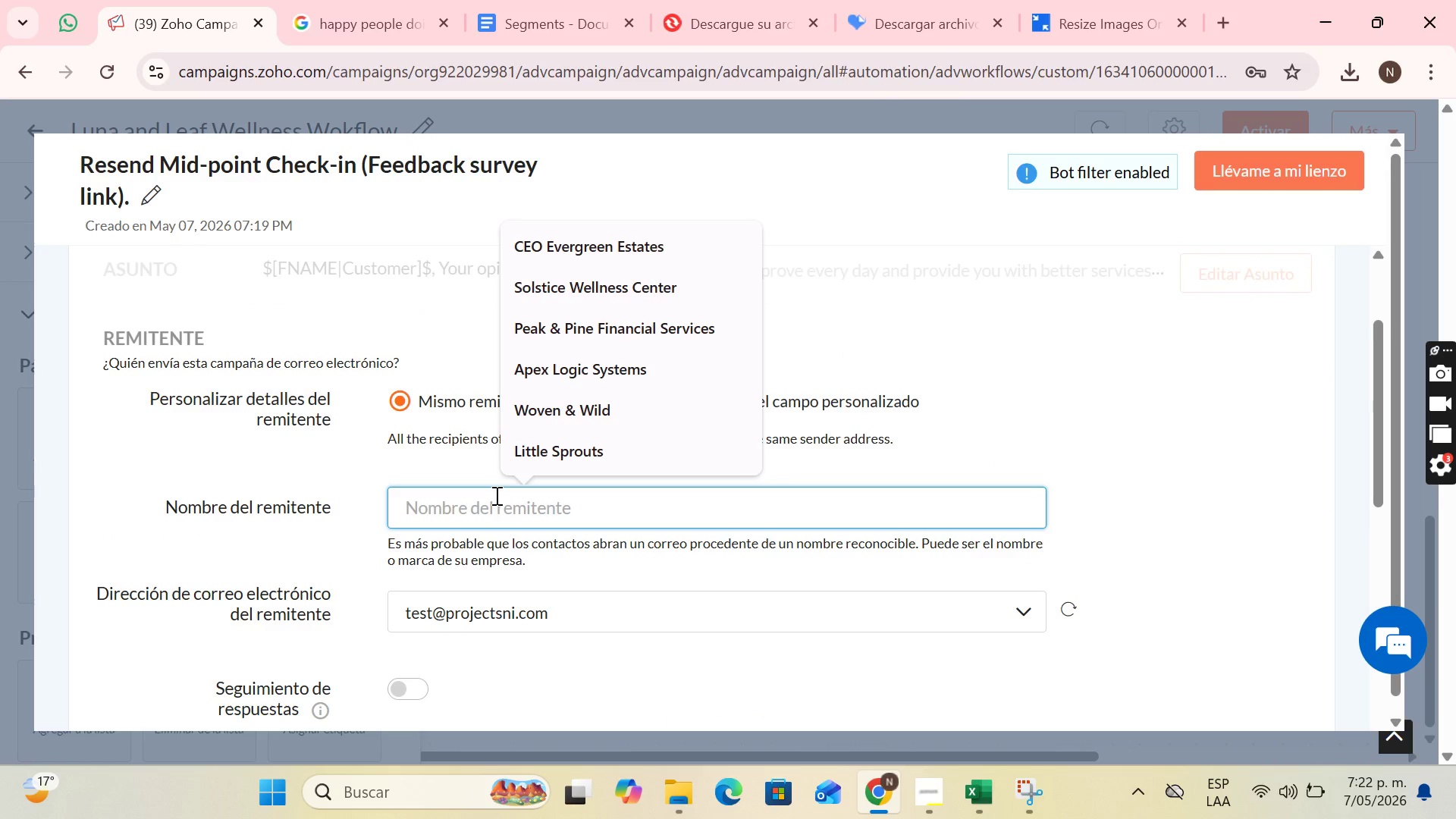 
key(CapsLock)
 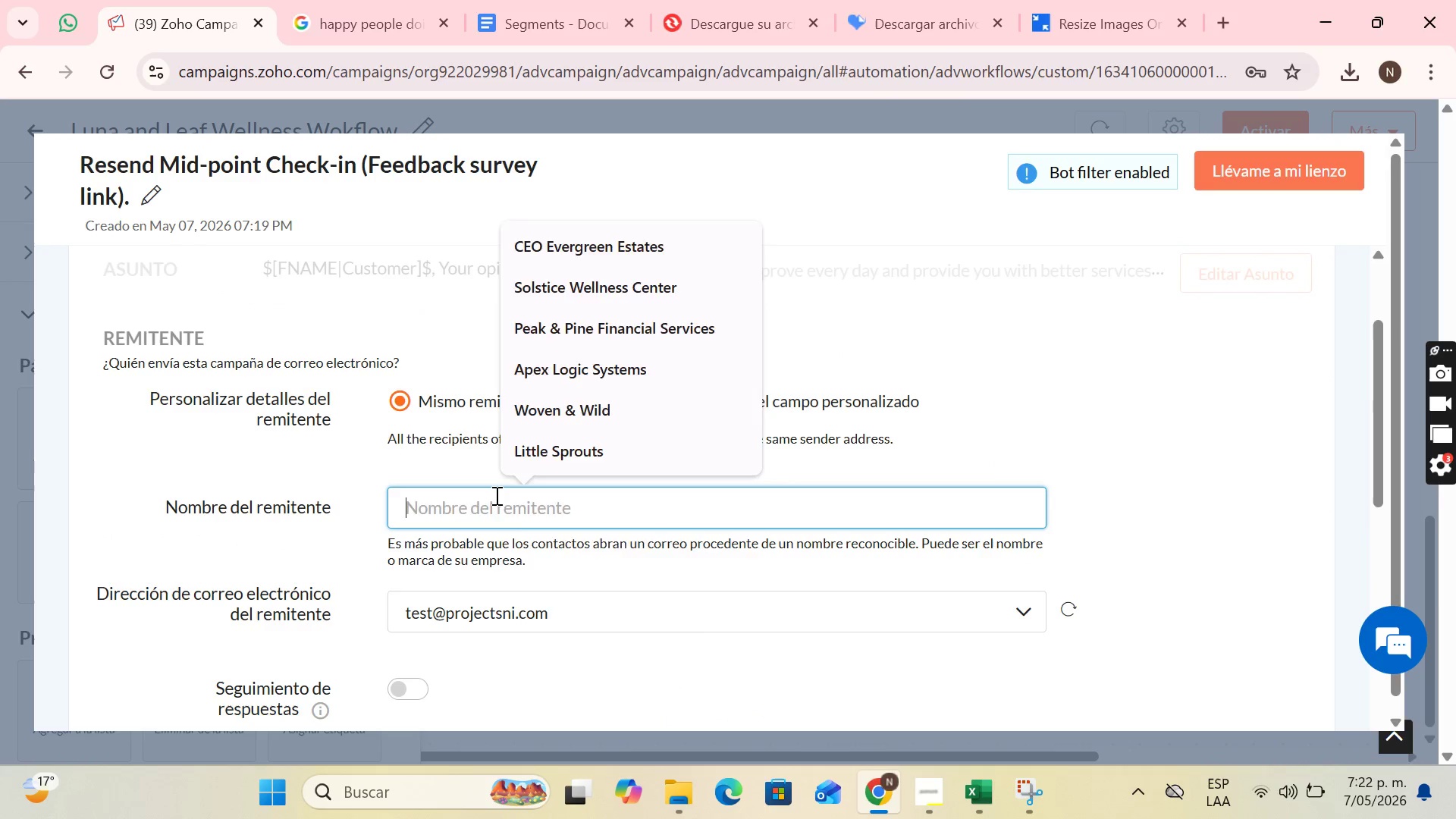 
key(L)
 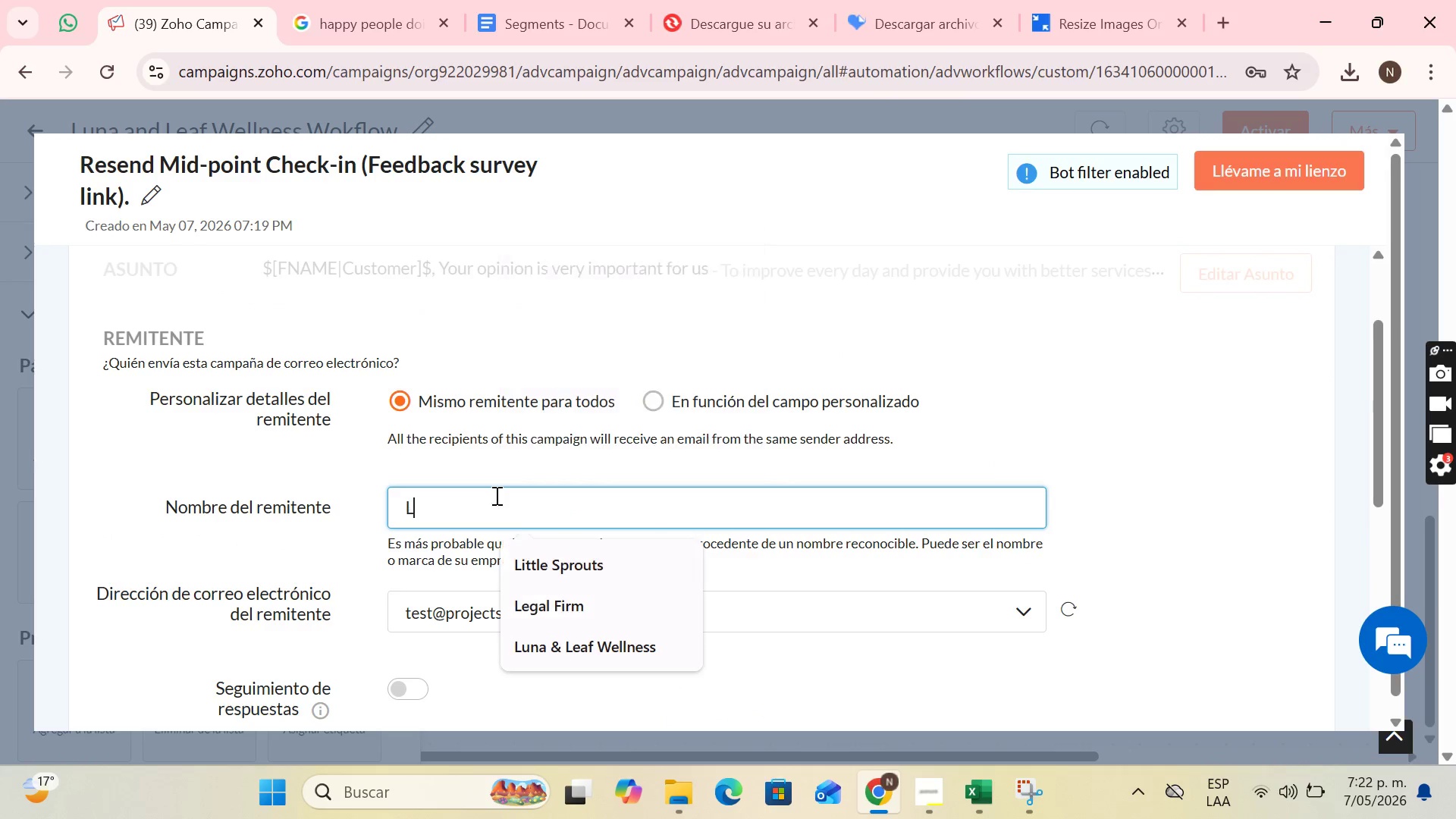 
key(CapsLock)
 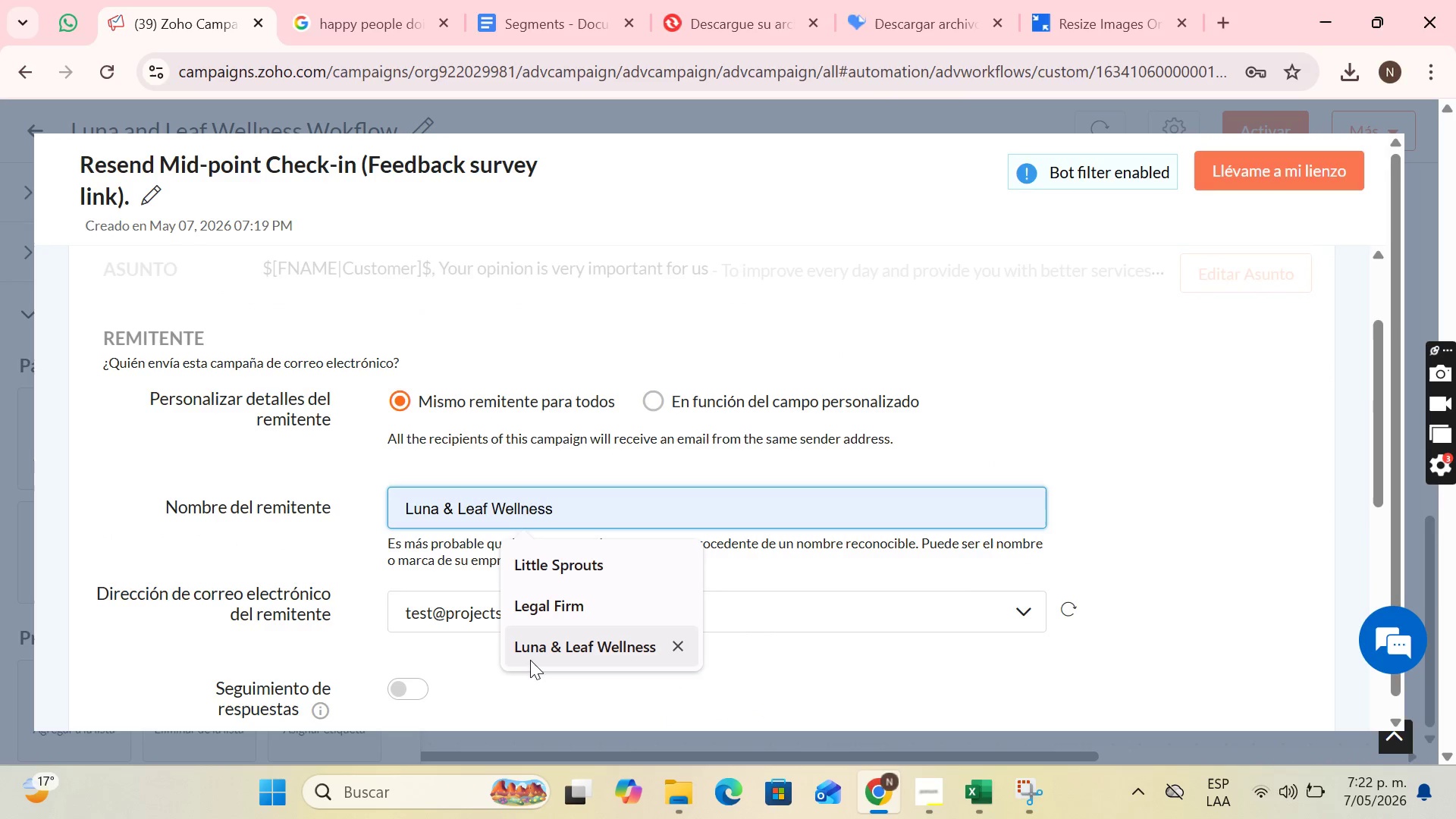 
left_click([535, 661])
 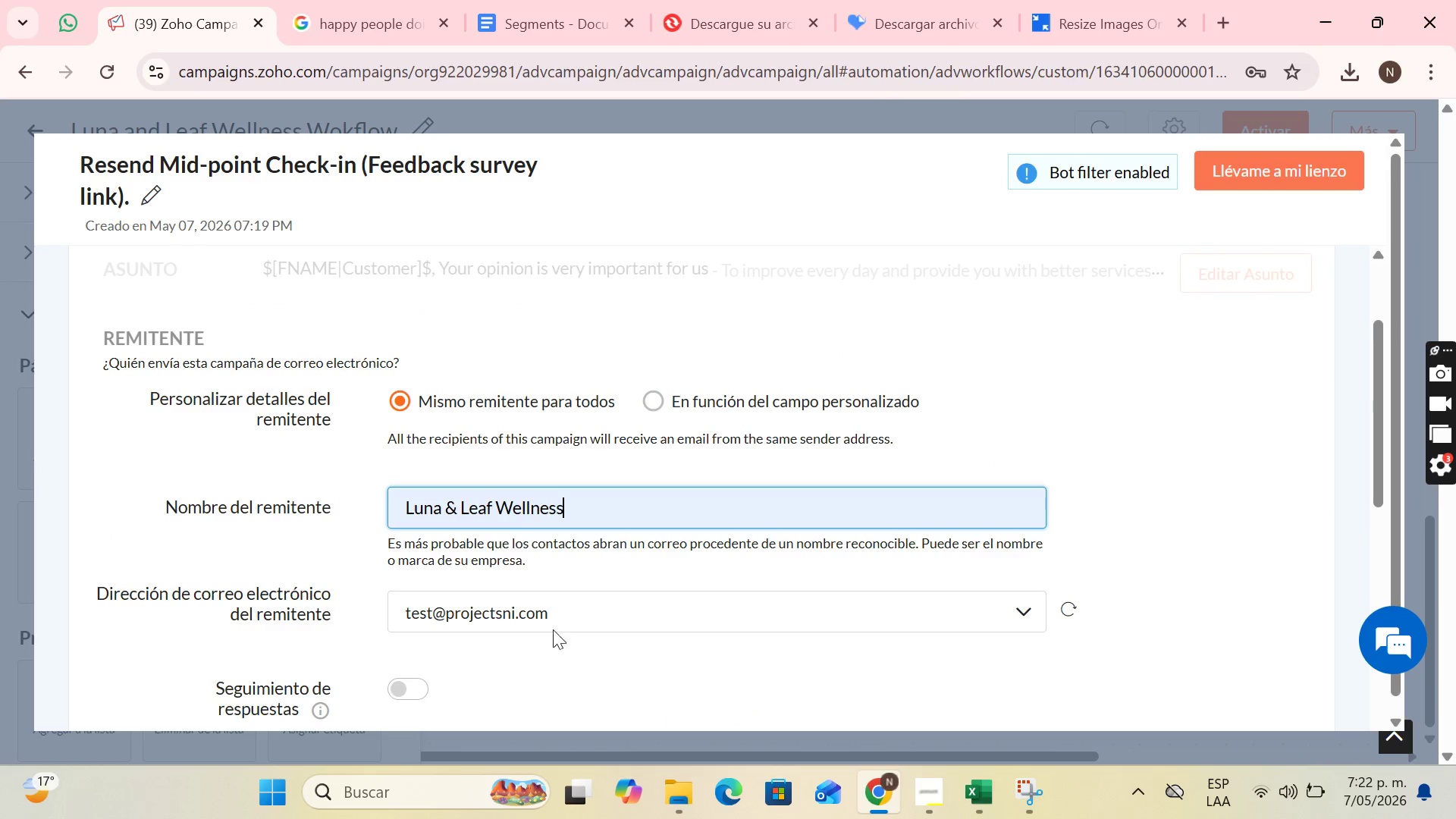 
scroll: coordinate [573, 597], scroll_direction: down, amount: 3.0
 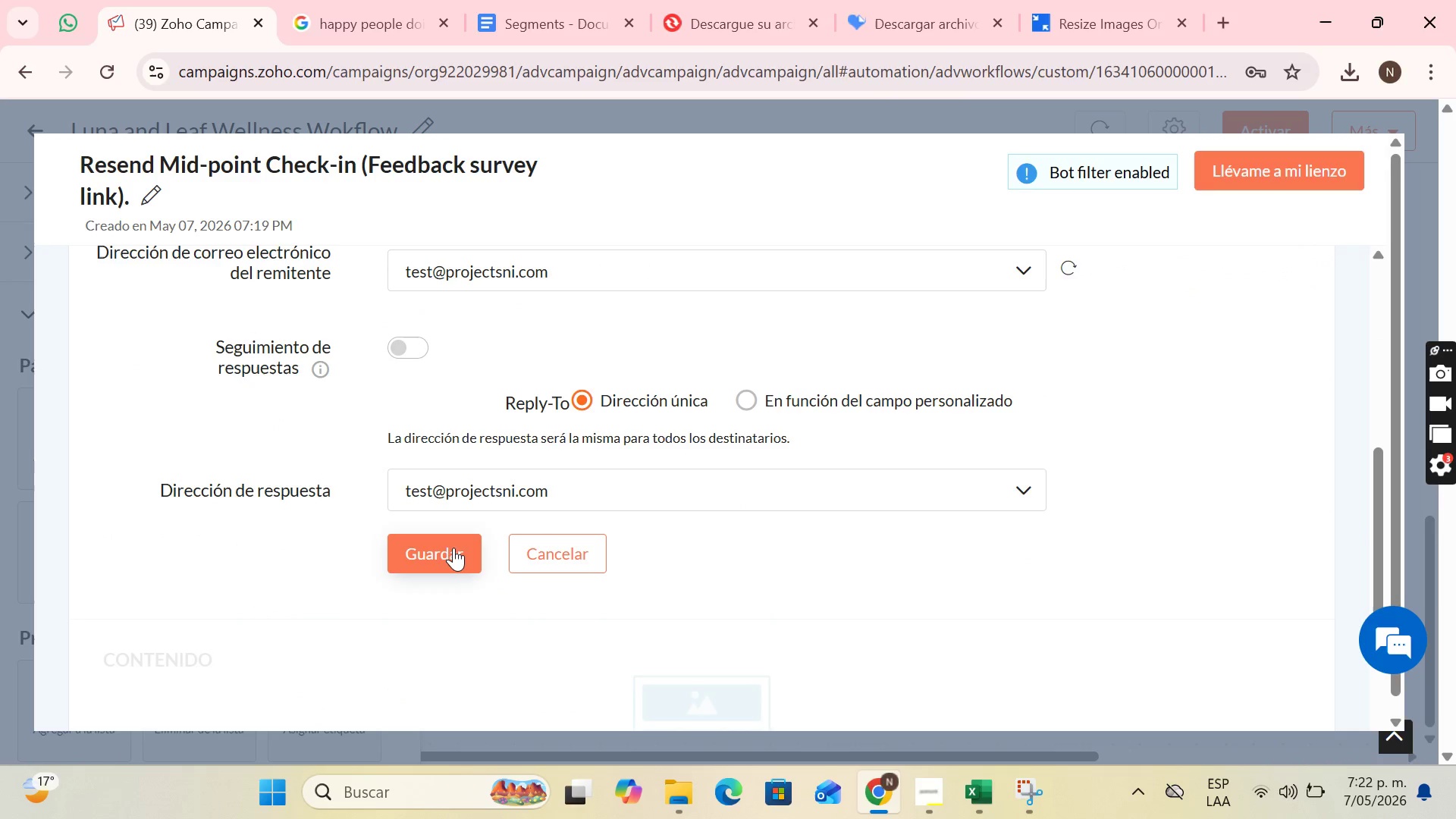 
left_click([453, 548])
 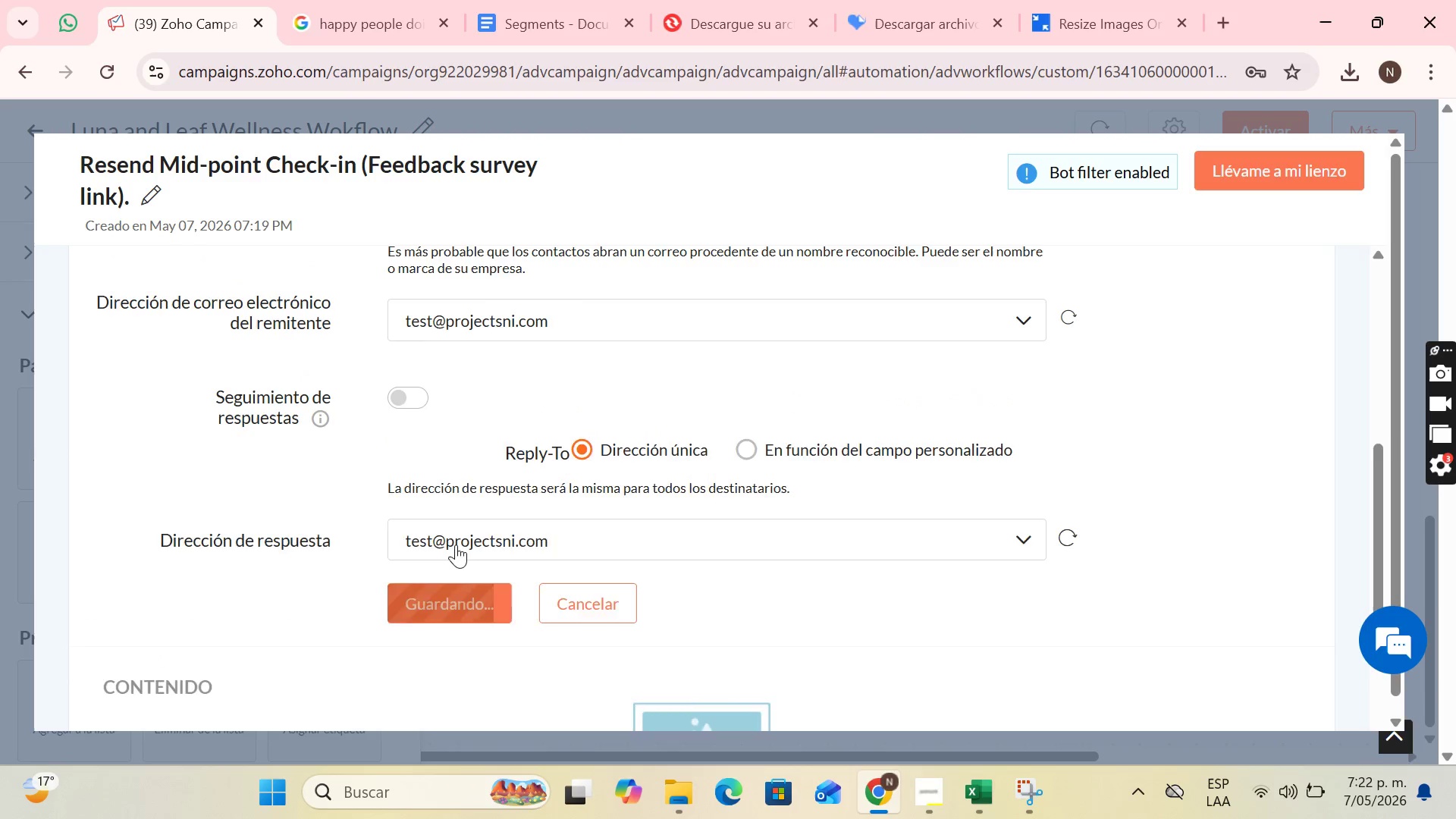 
scroll: coordinate [636, 494], scroll_direction: down, amount: 3.0
 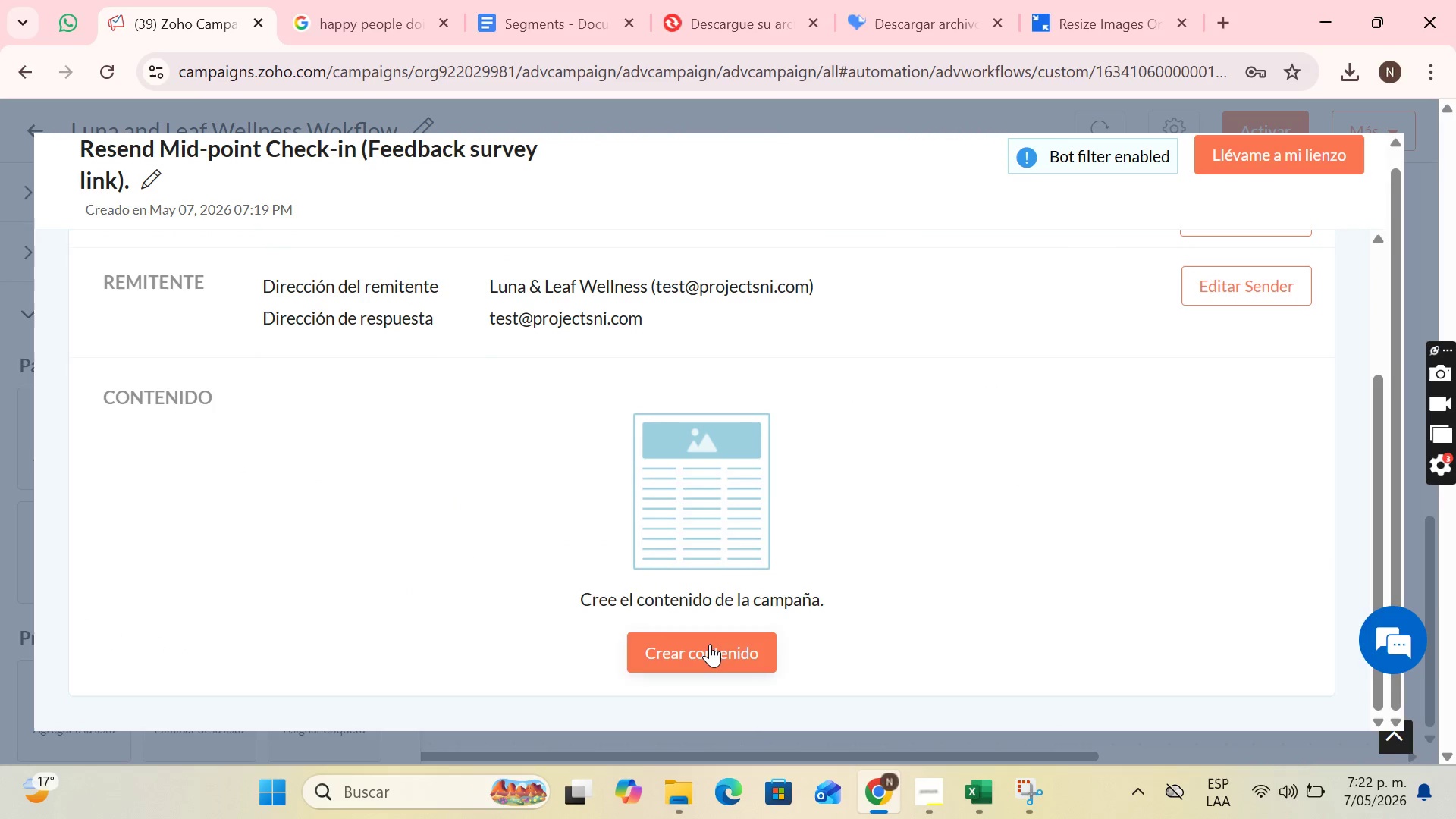 
left_click([710, 644])
 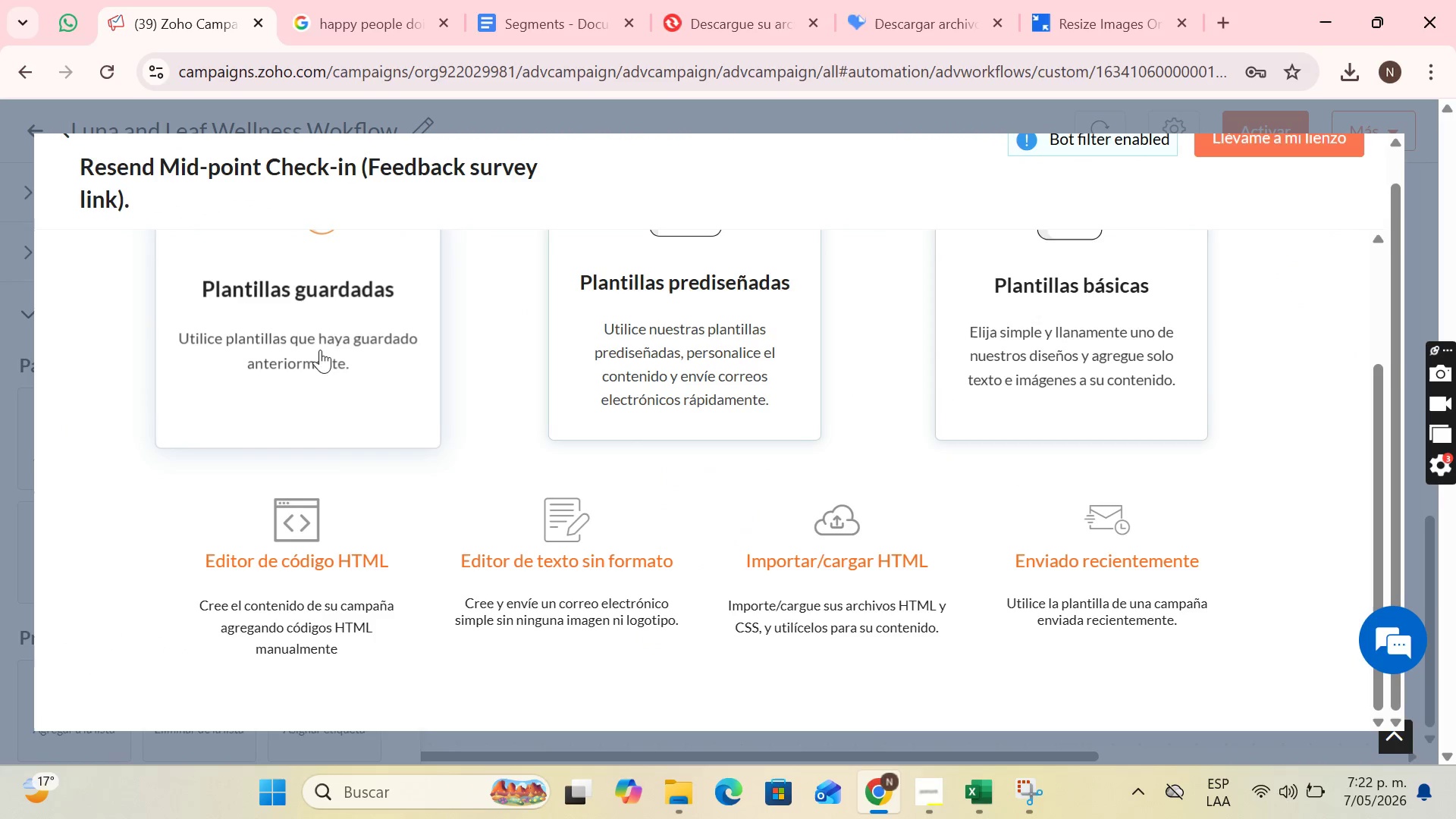 
left_click([306, 340])
 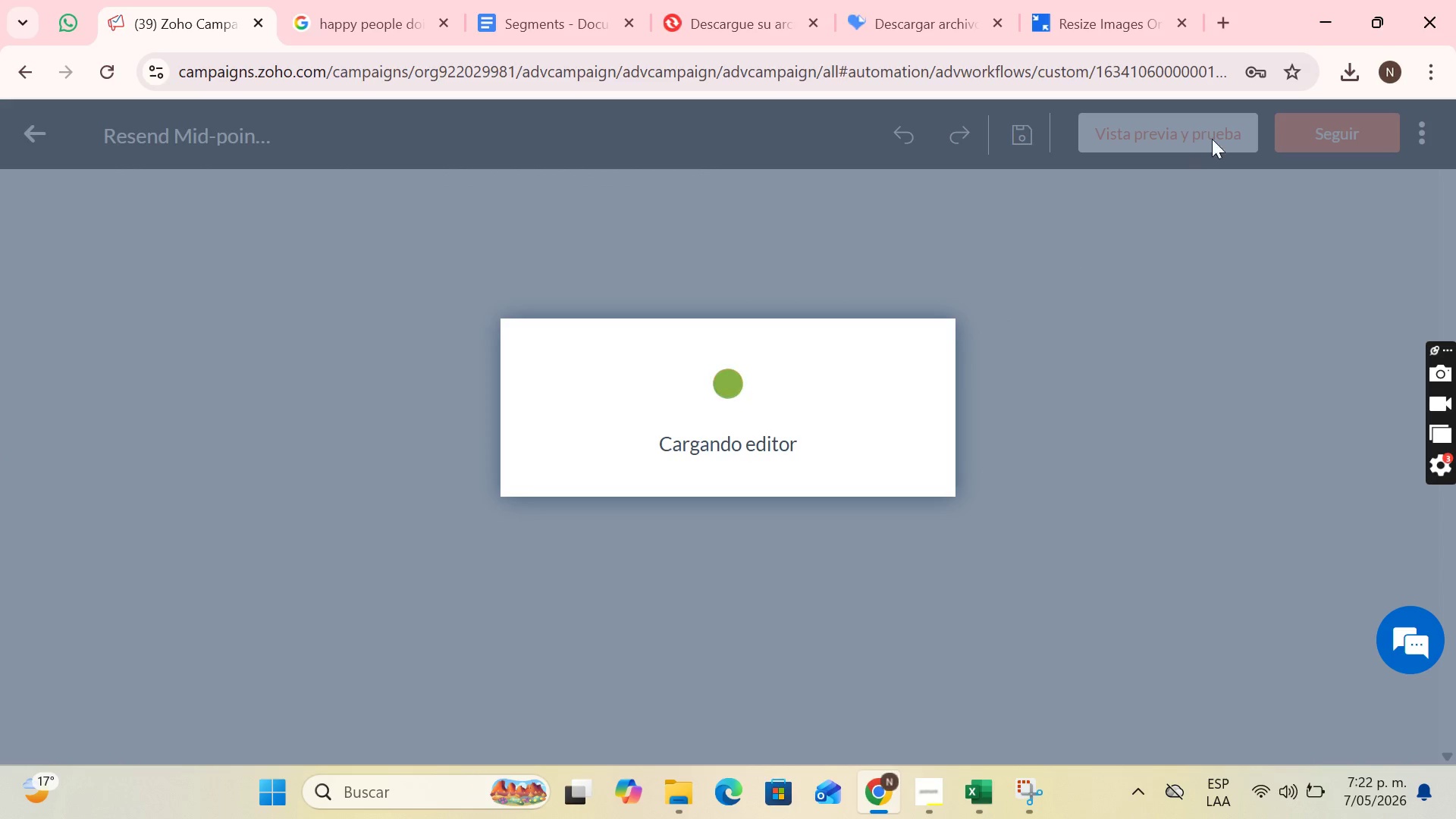 
wait(8.18)
 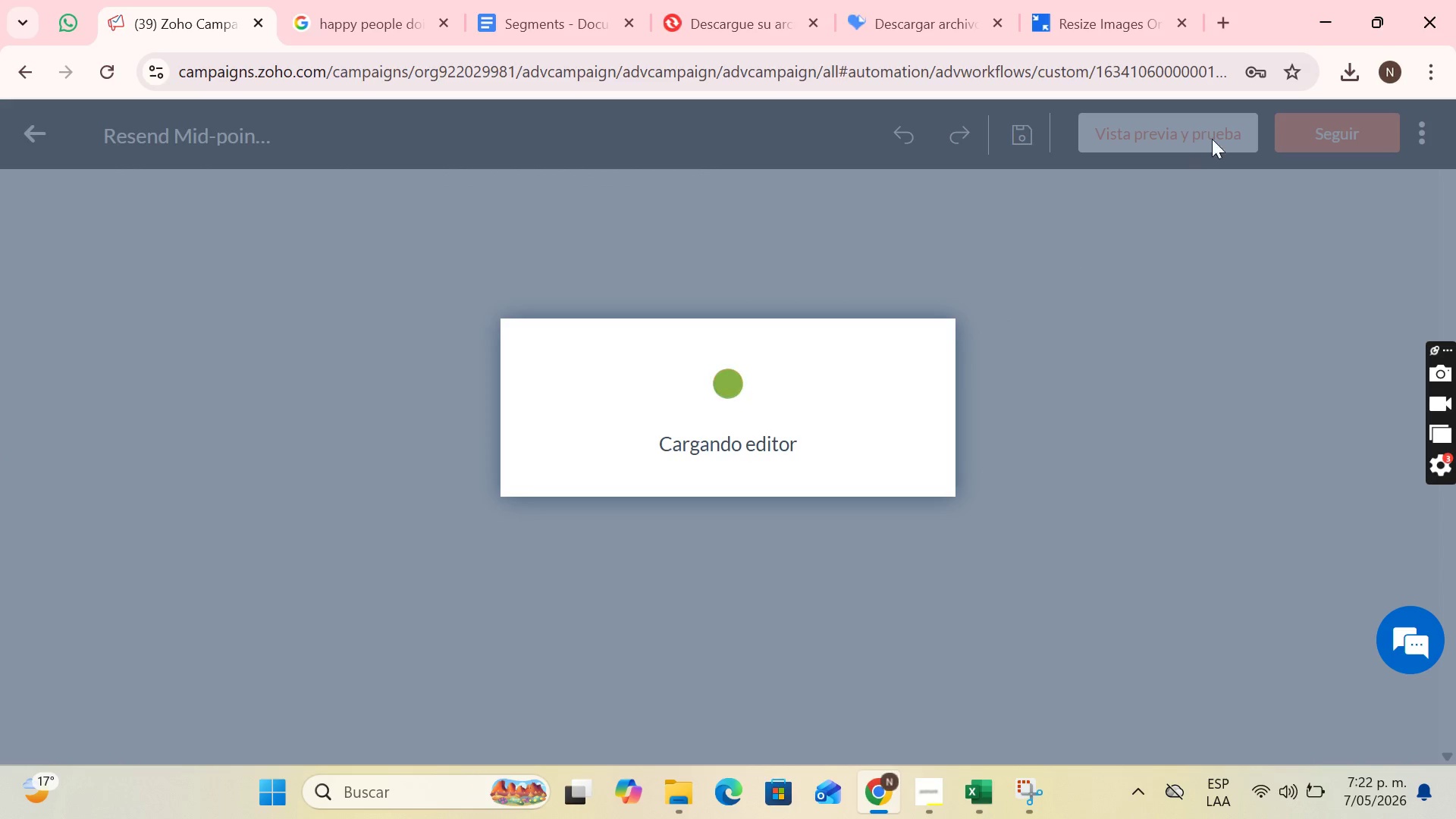 
mouse_move([1375, 125])
 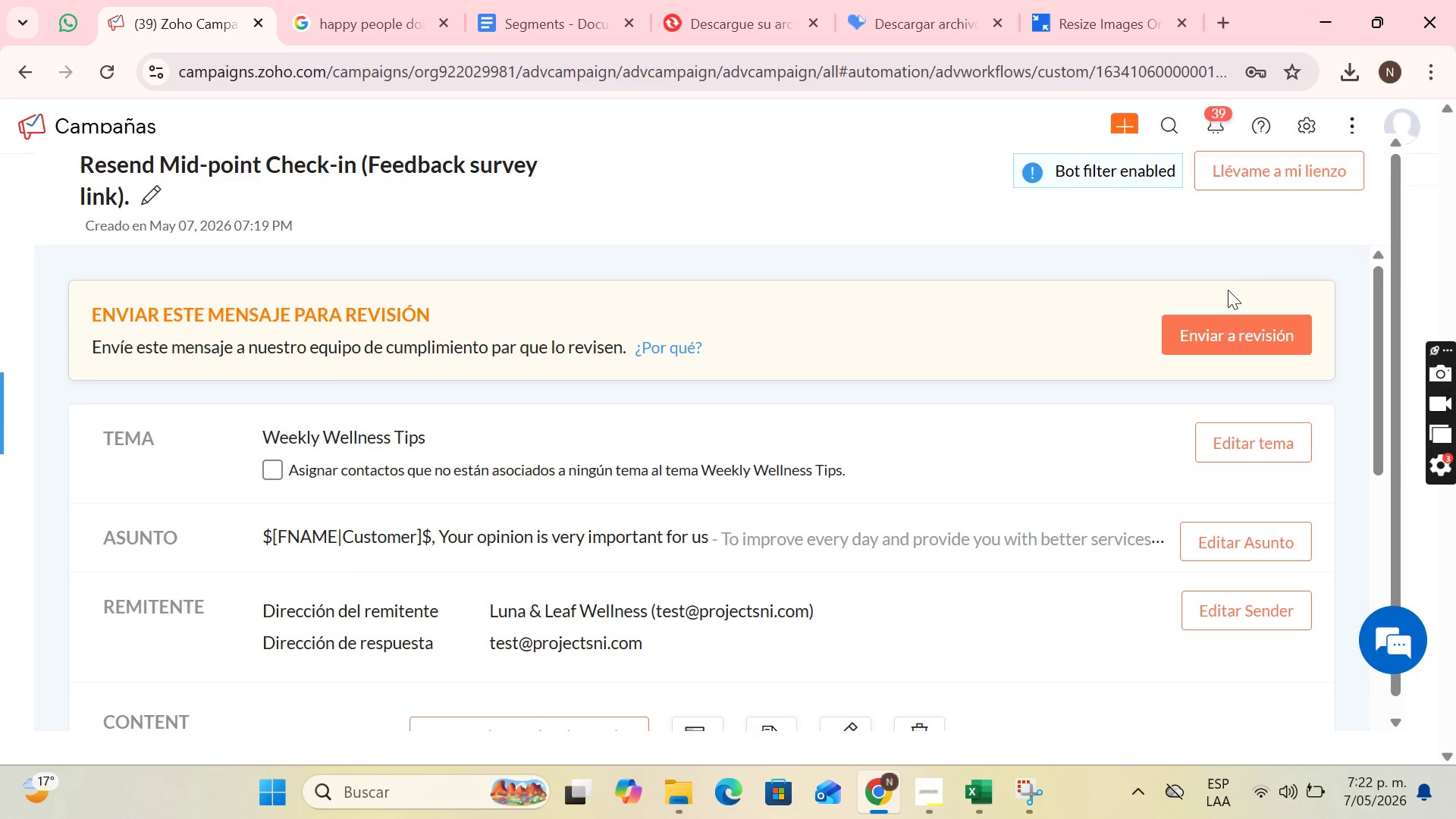 
scroll: coordinate [1202, 212], scroll_direction: down, amount: 7.0
 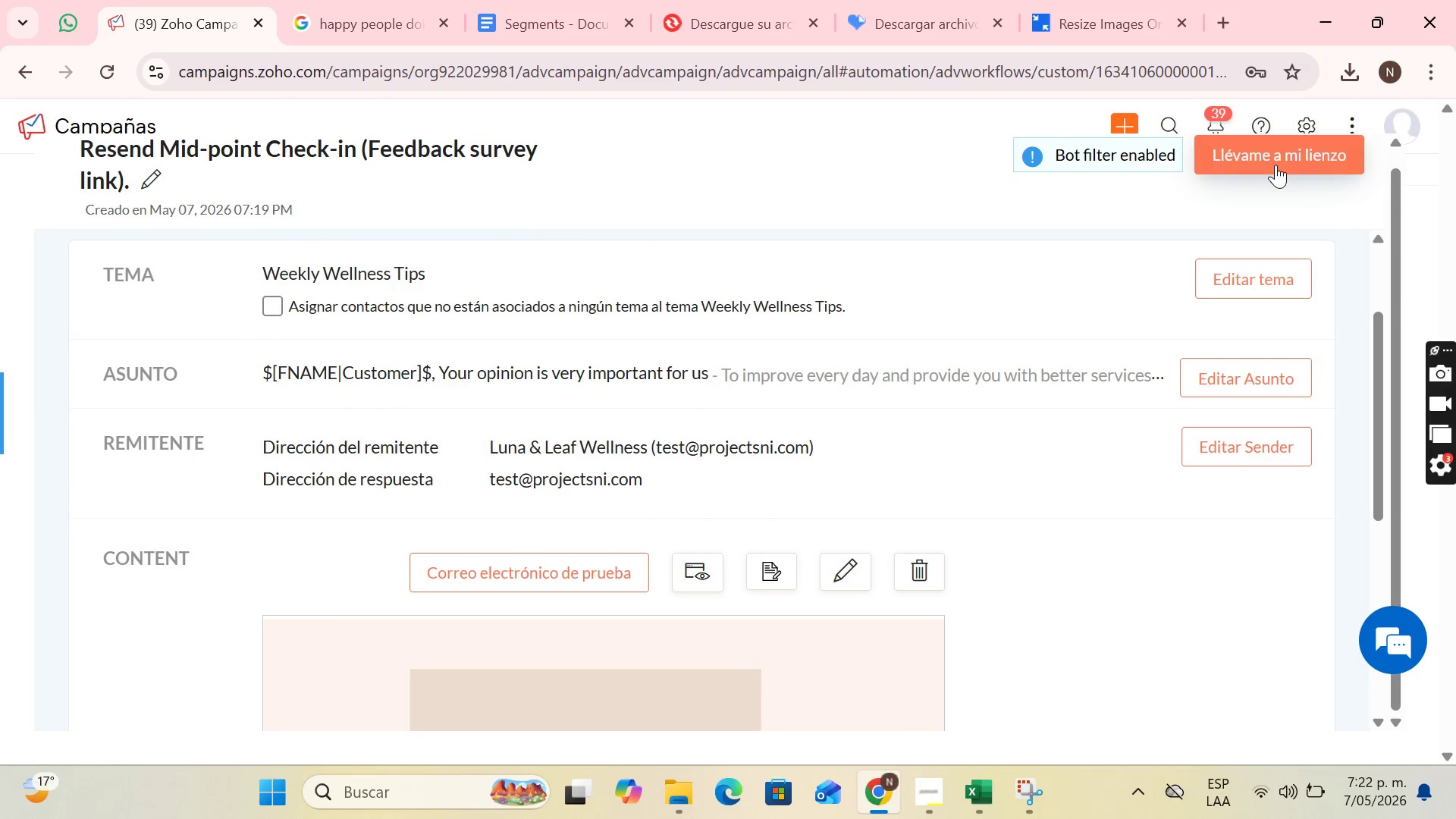 
left_click([1276, 165])
 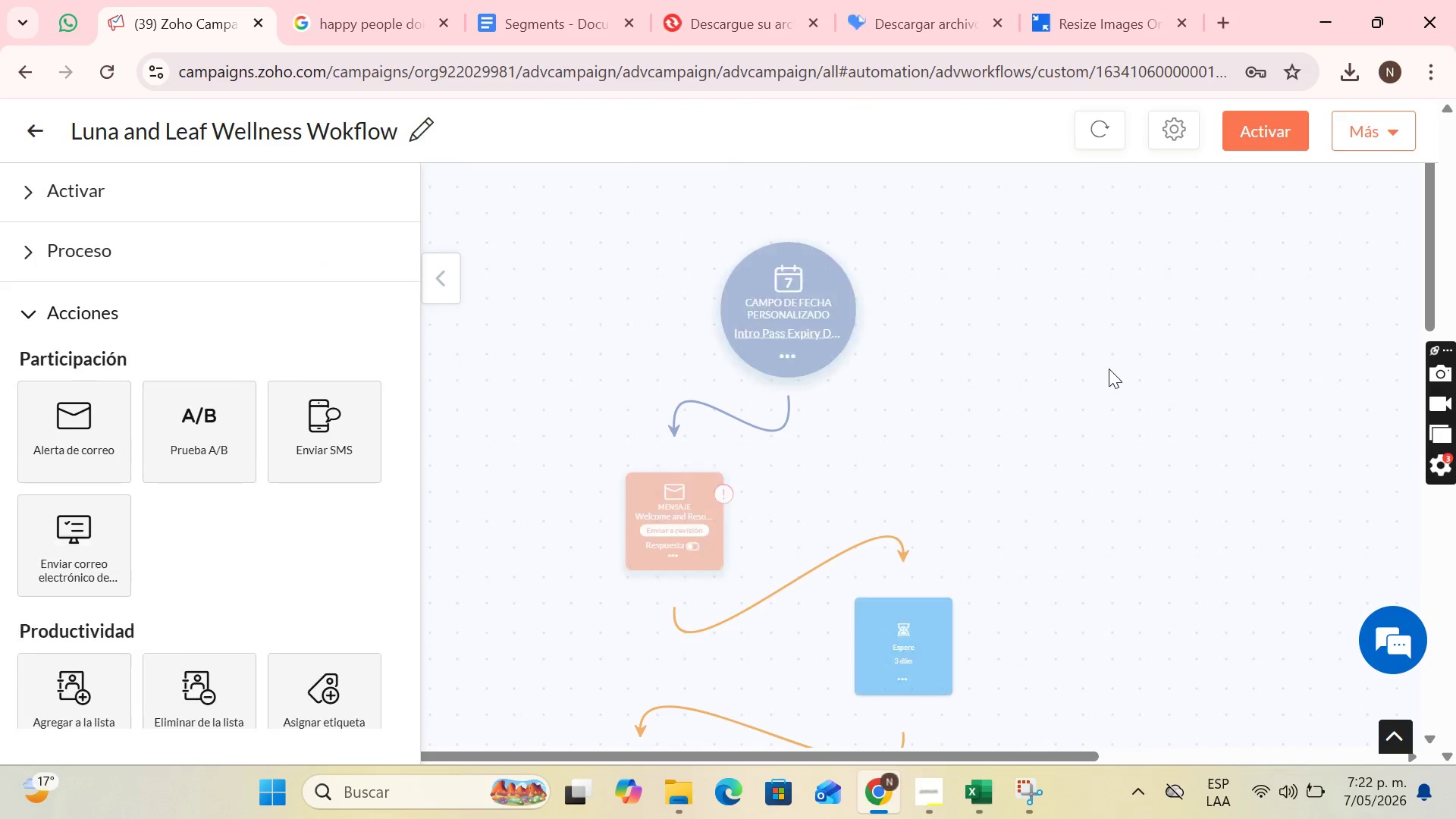 
scroll: coordinate [983, 423], scroll_direction: down, amount: 3.0
 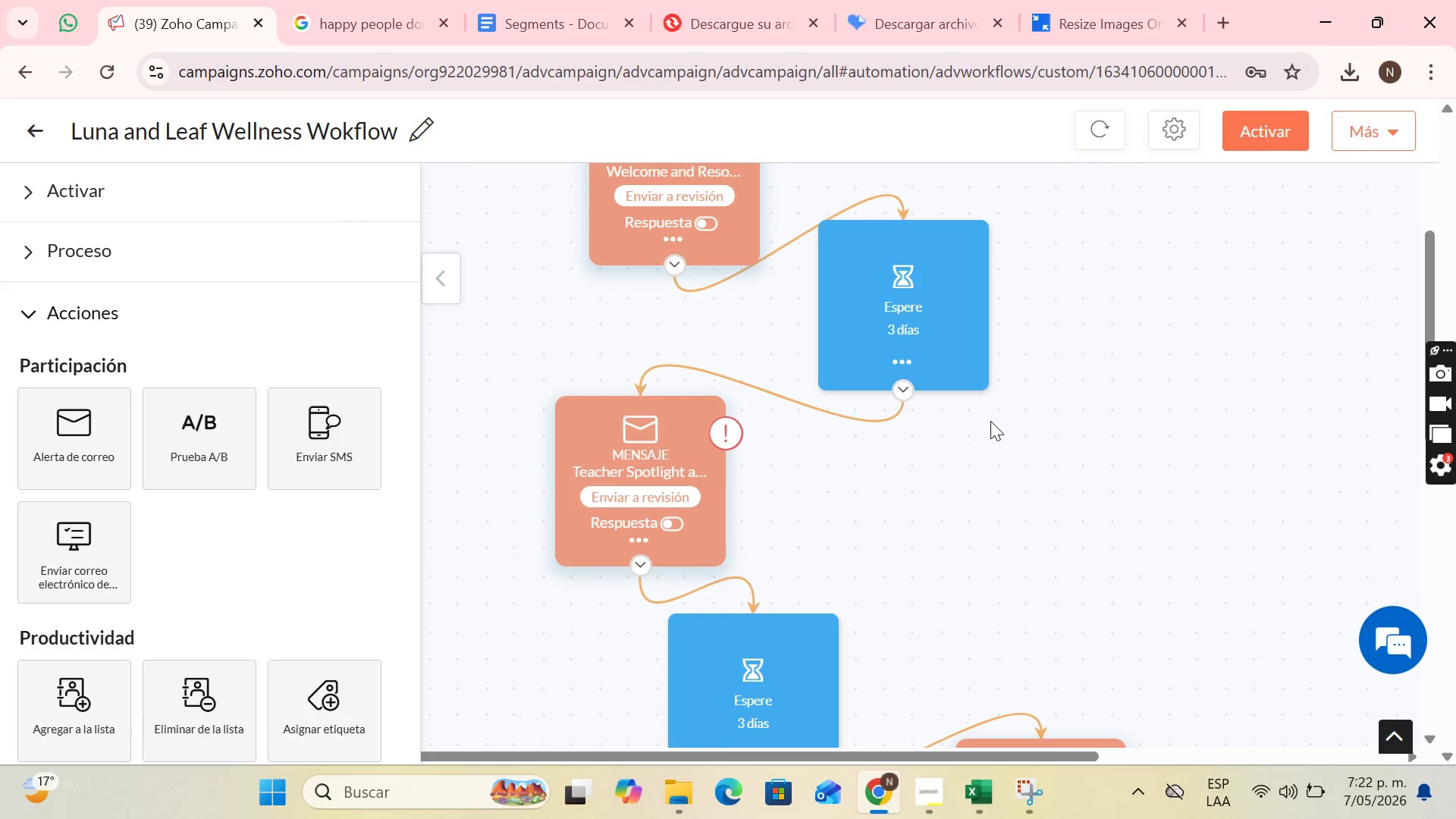 
scroll: coordinate [1182, 471], scroll_direction: up, amount: 2.0
 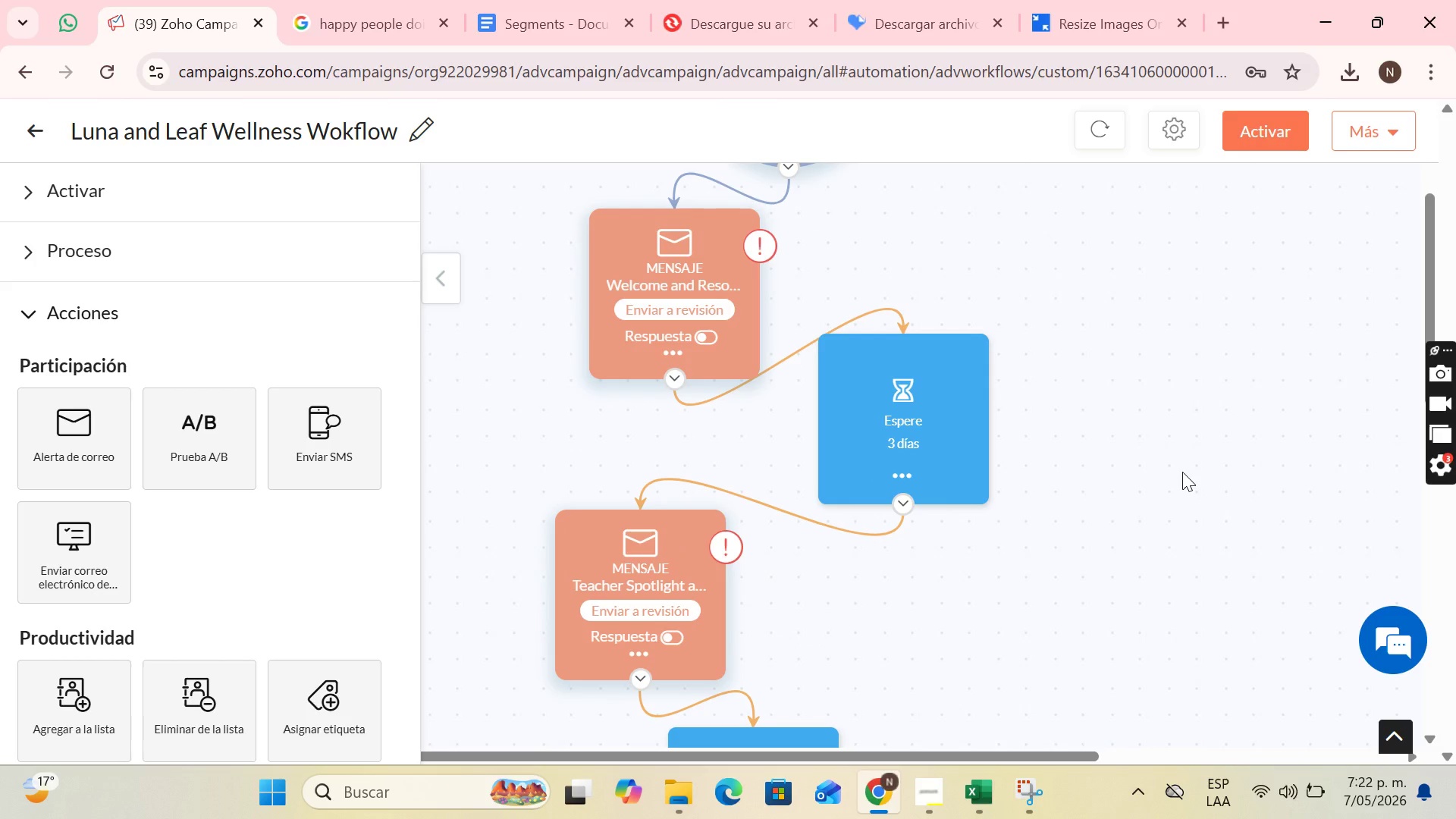 
scroll: coordinate [1021, 447], scroll_direction: down, amount: 9.0
 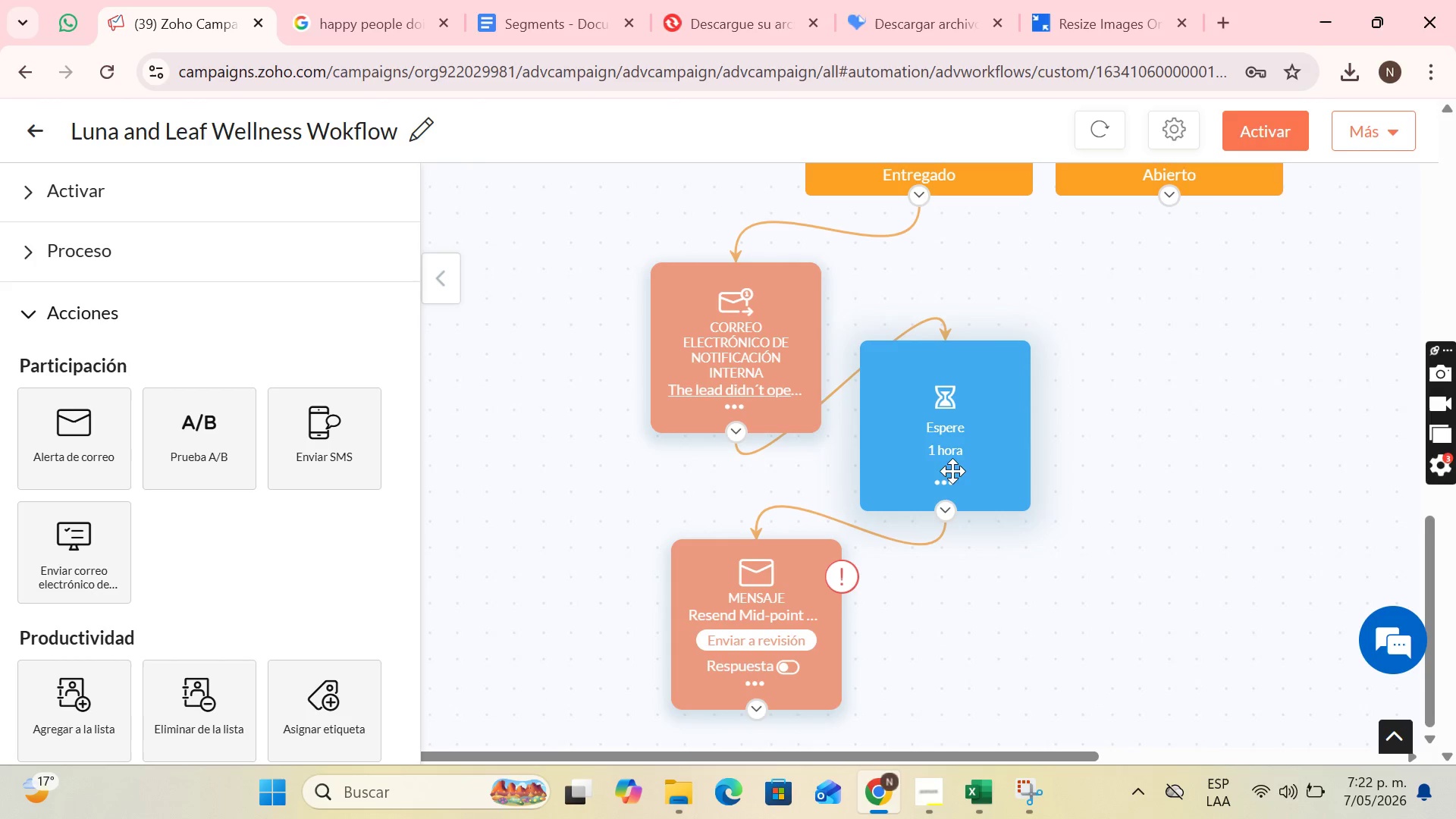 
left_click([949, 475])
 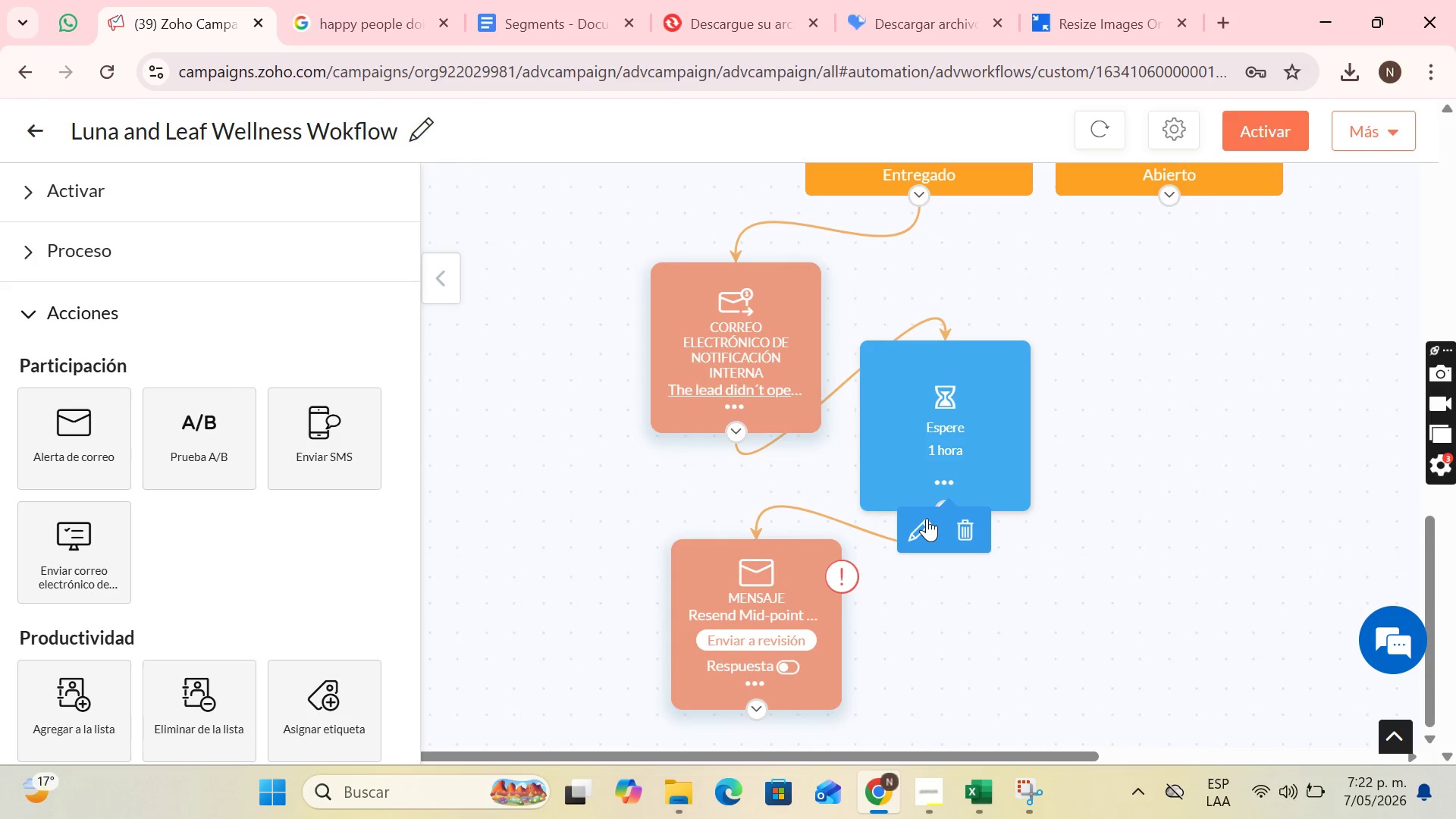 
left_click([927, 518])
 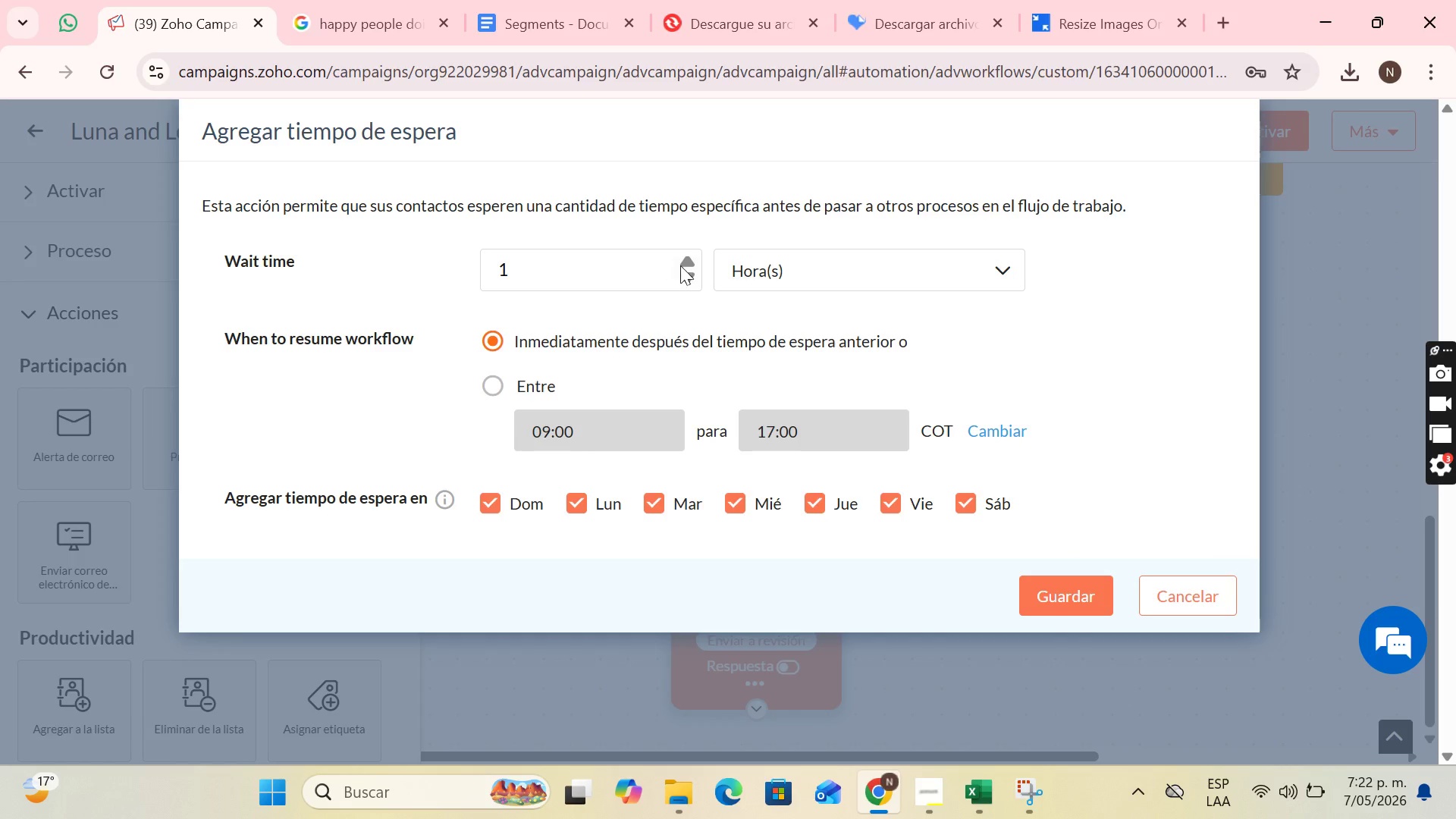 
double_click([761, 259])
 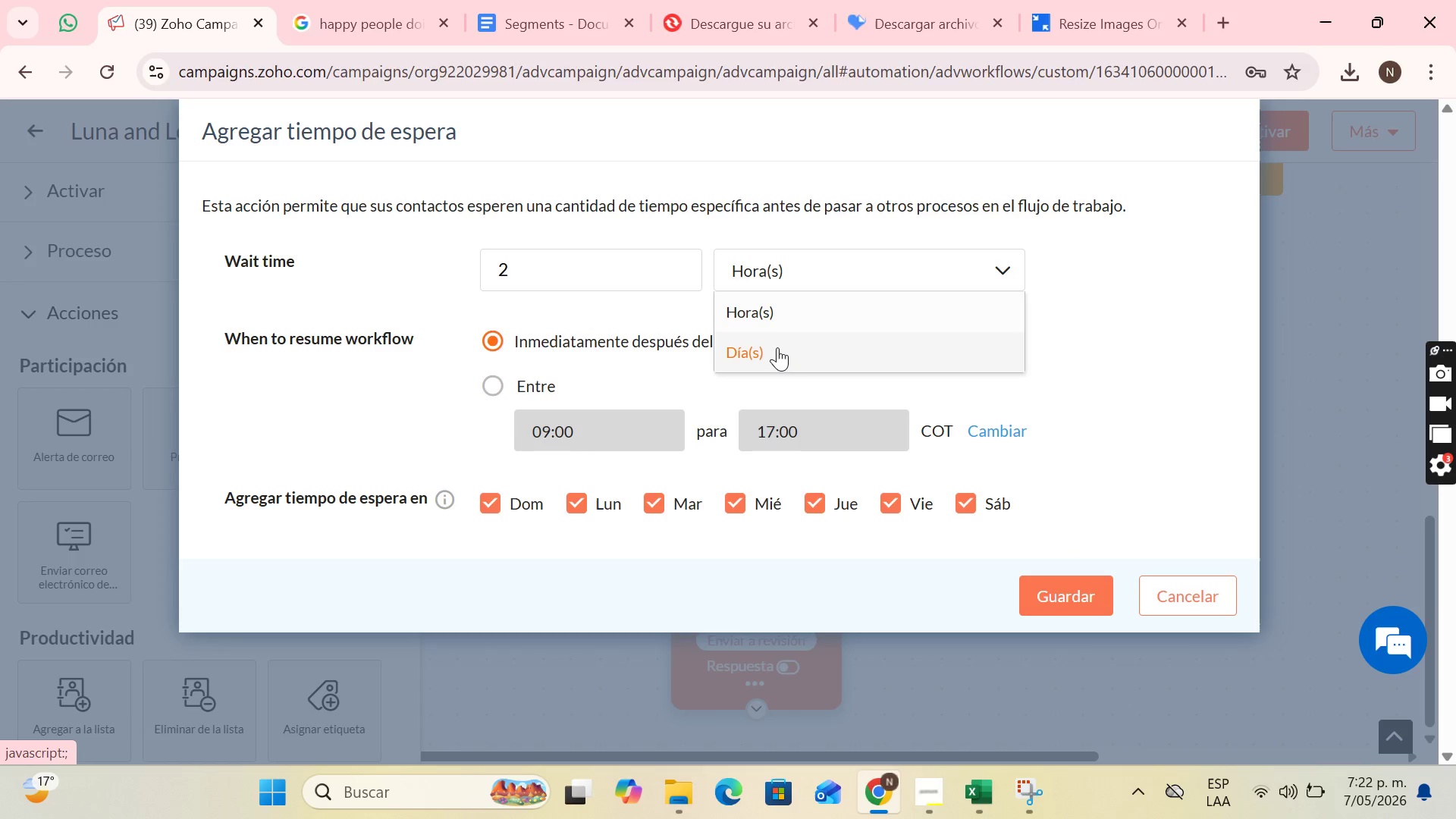 
left_click([777, 347])
 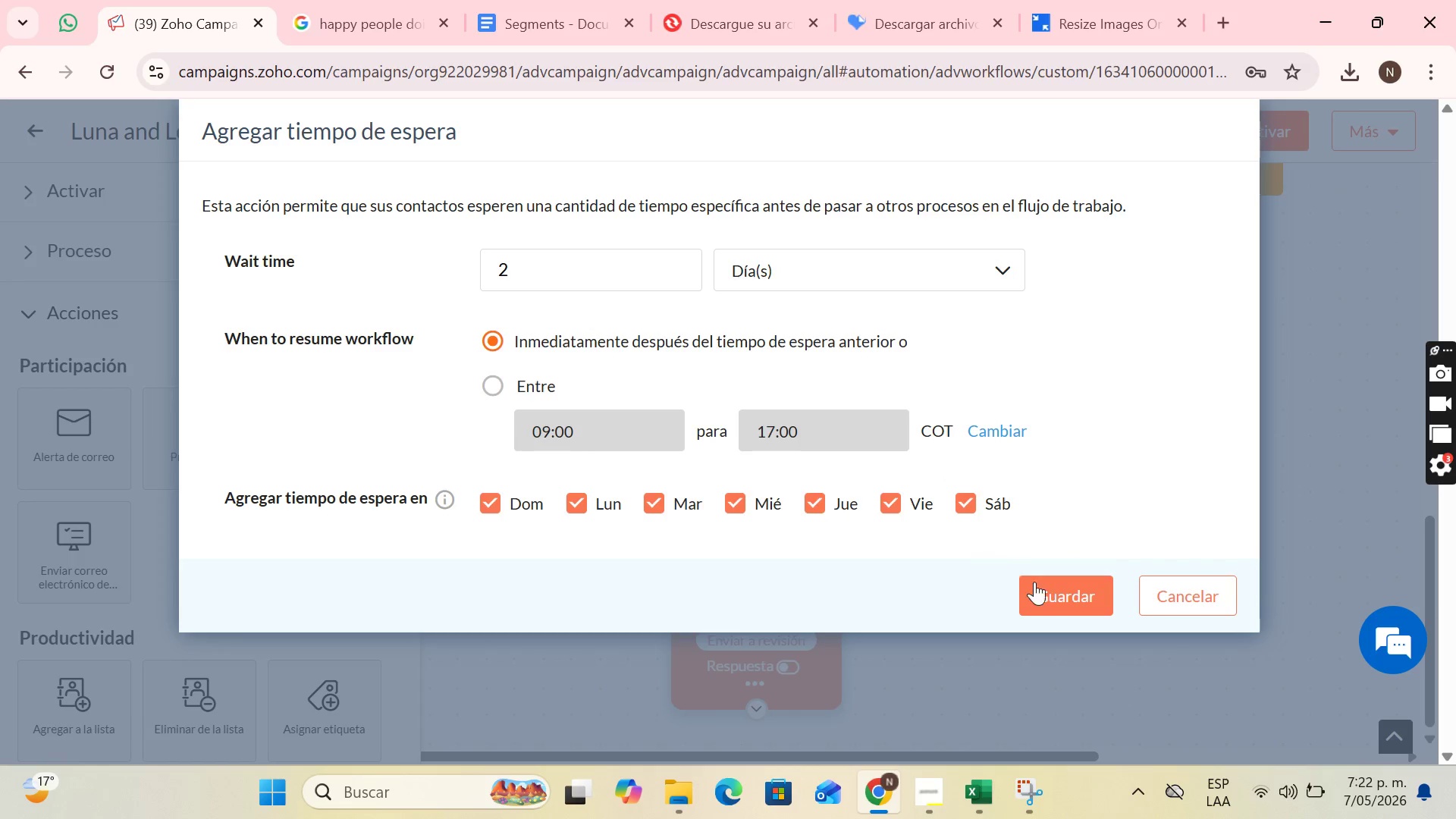 
left_click([1040, 583])
 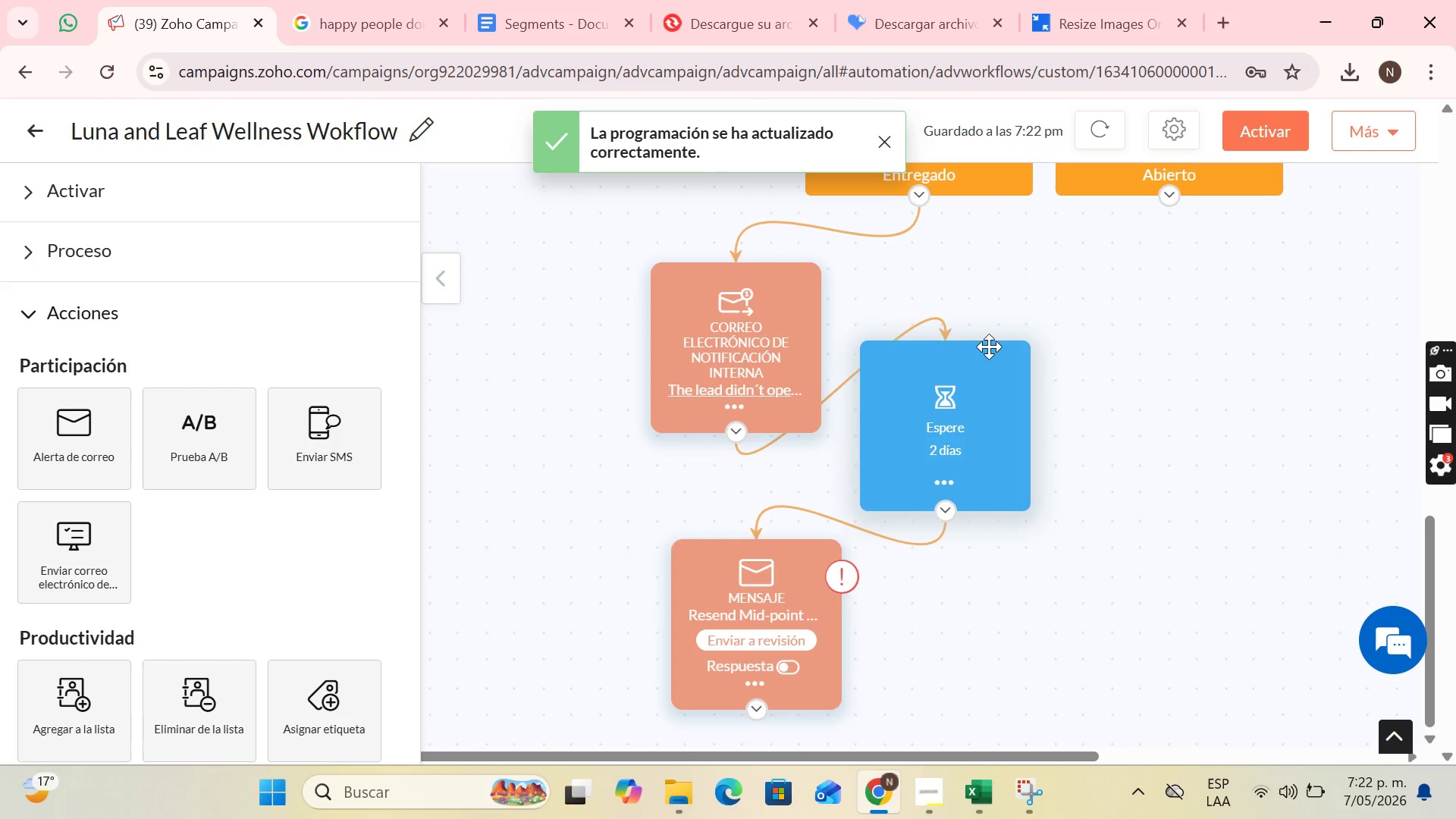 
scroll: coordinate [959, 406], scroll_direction: down, amount: 4.0
 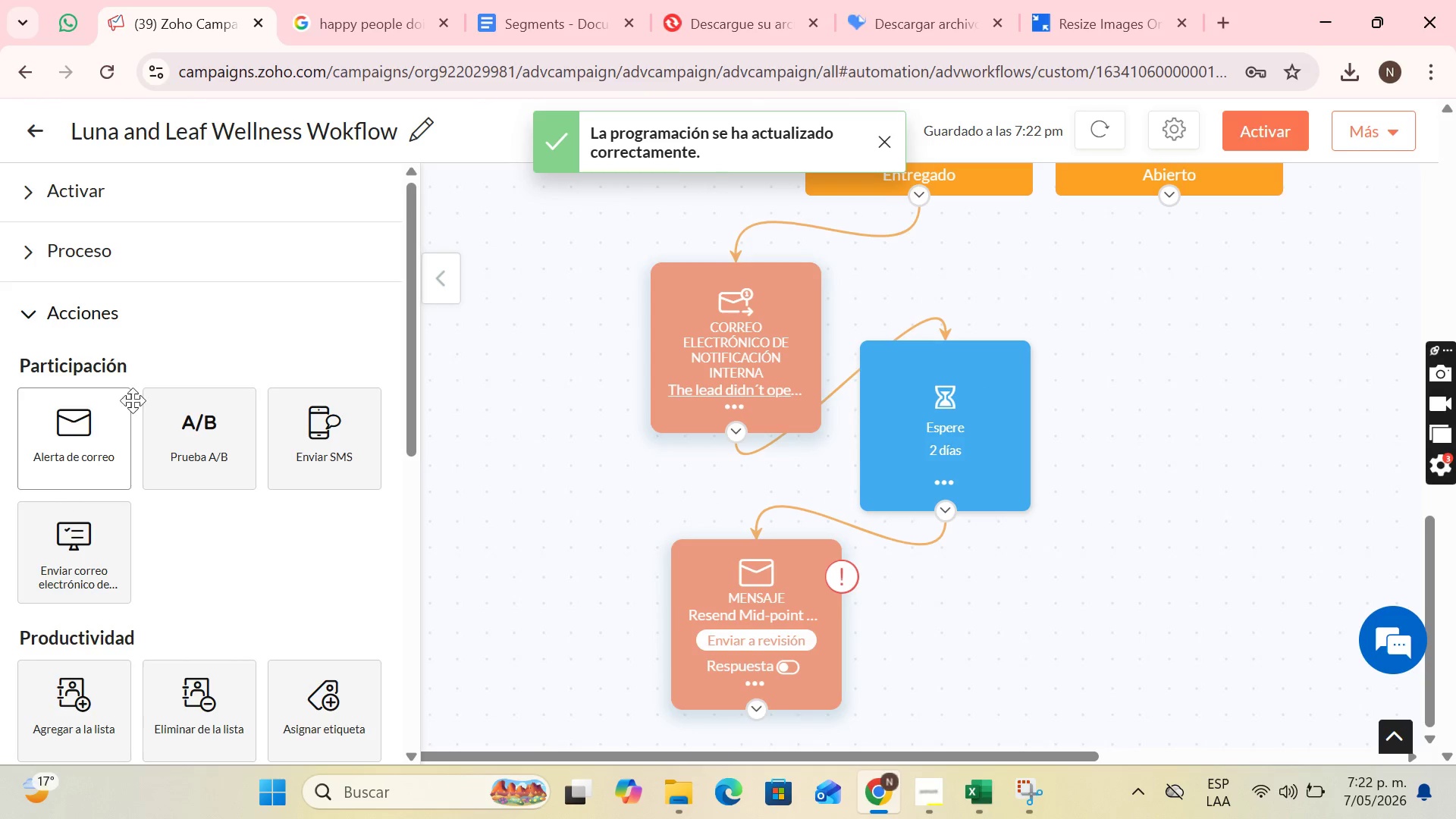 
left_click([164, 255])
 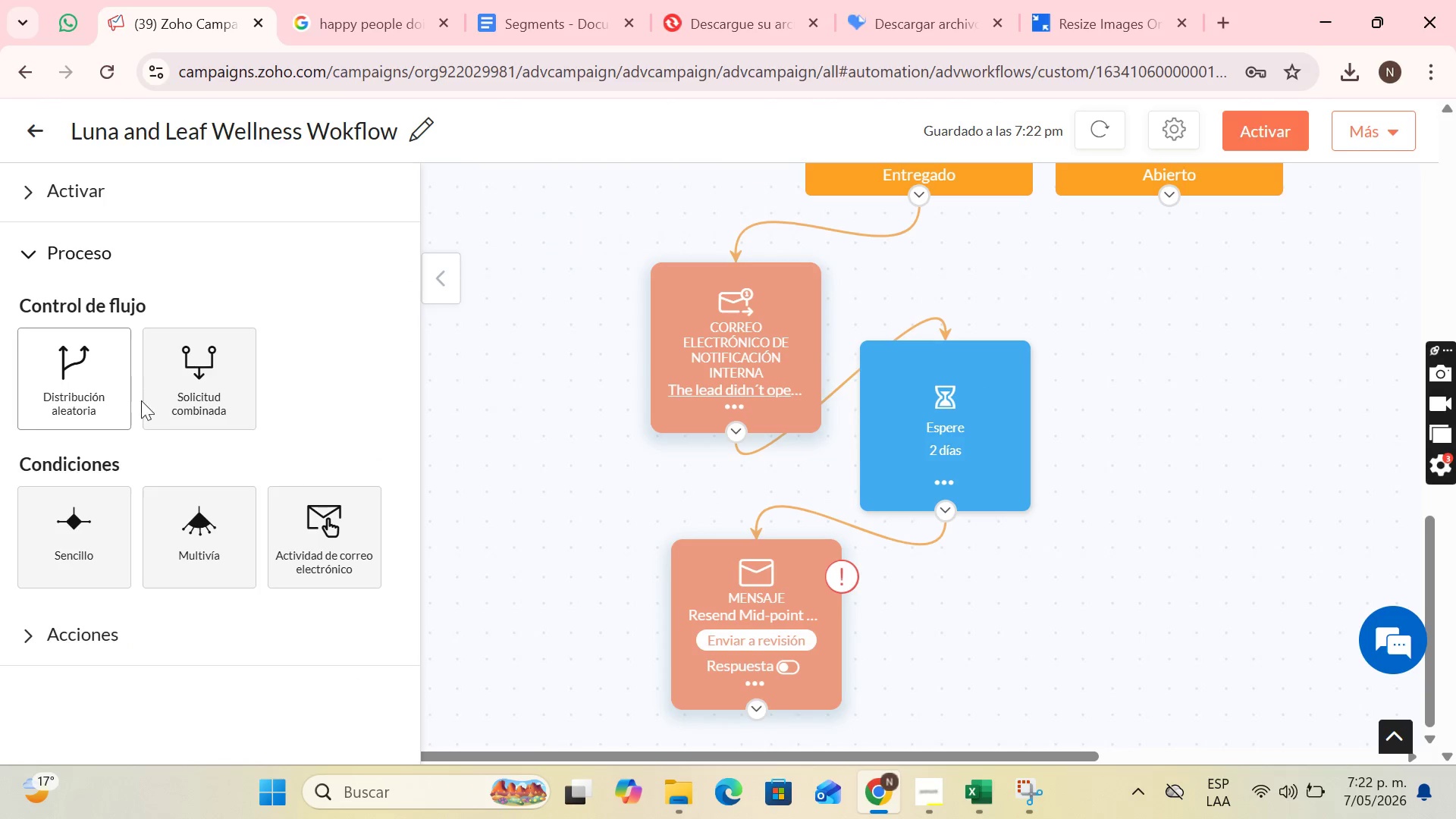 
left_click_drag(start_coordinate=[167, 394], to_coordinate=[968, 646])
 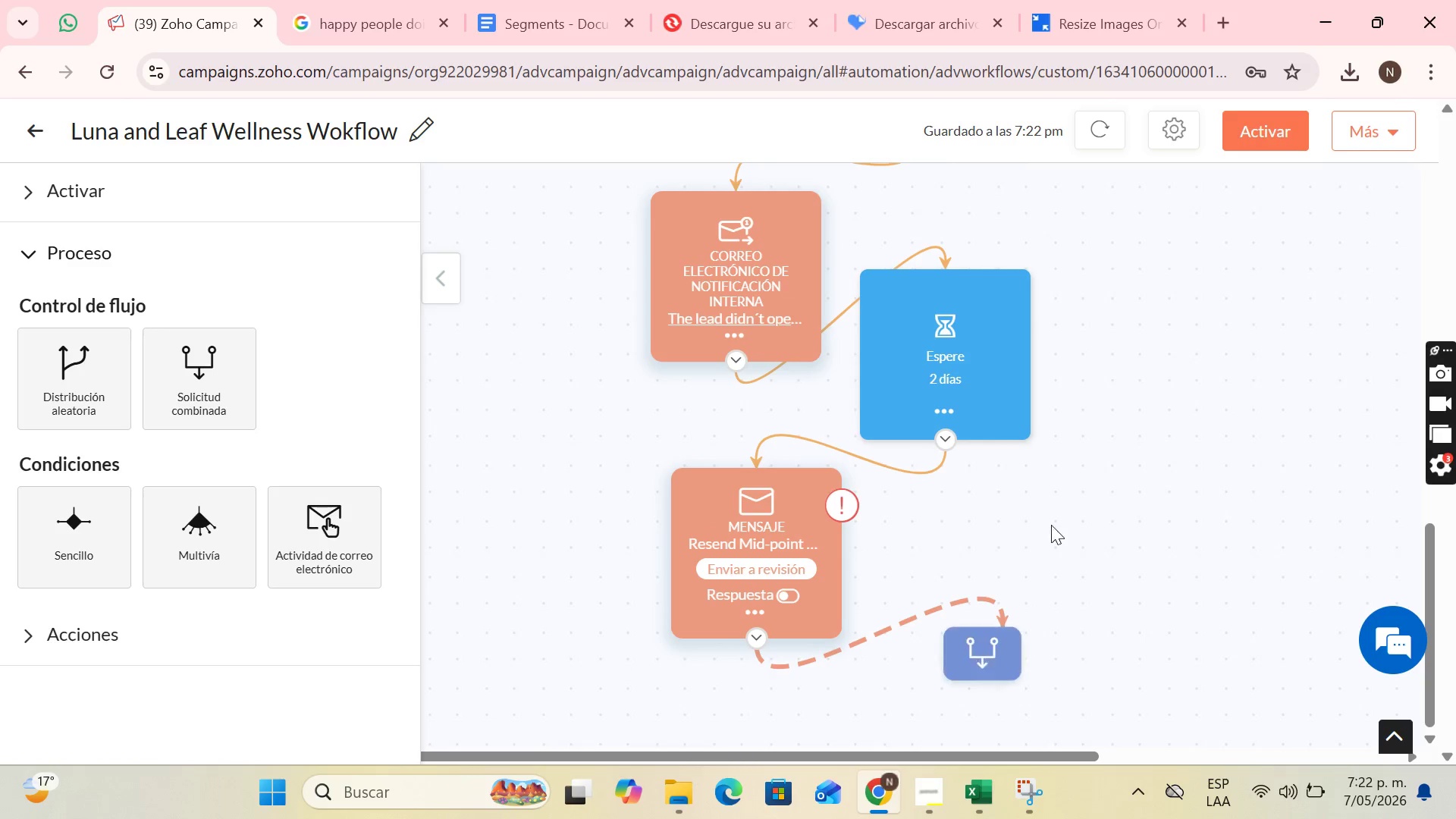 
scroll: coordinate [1058, 524], scroll_direction: up, amount: 1.0
 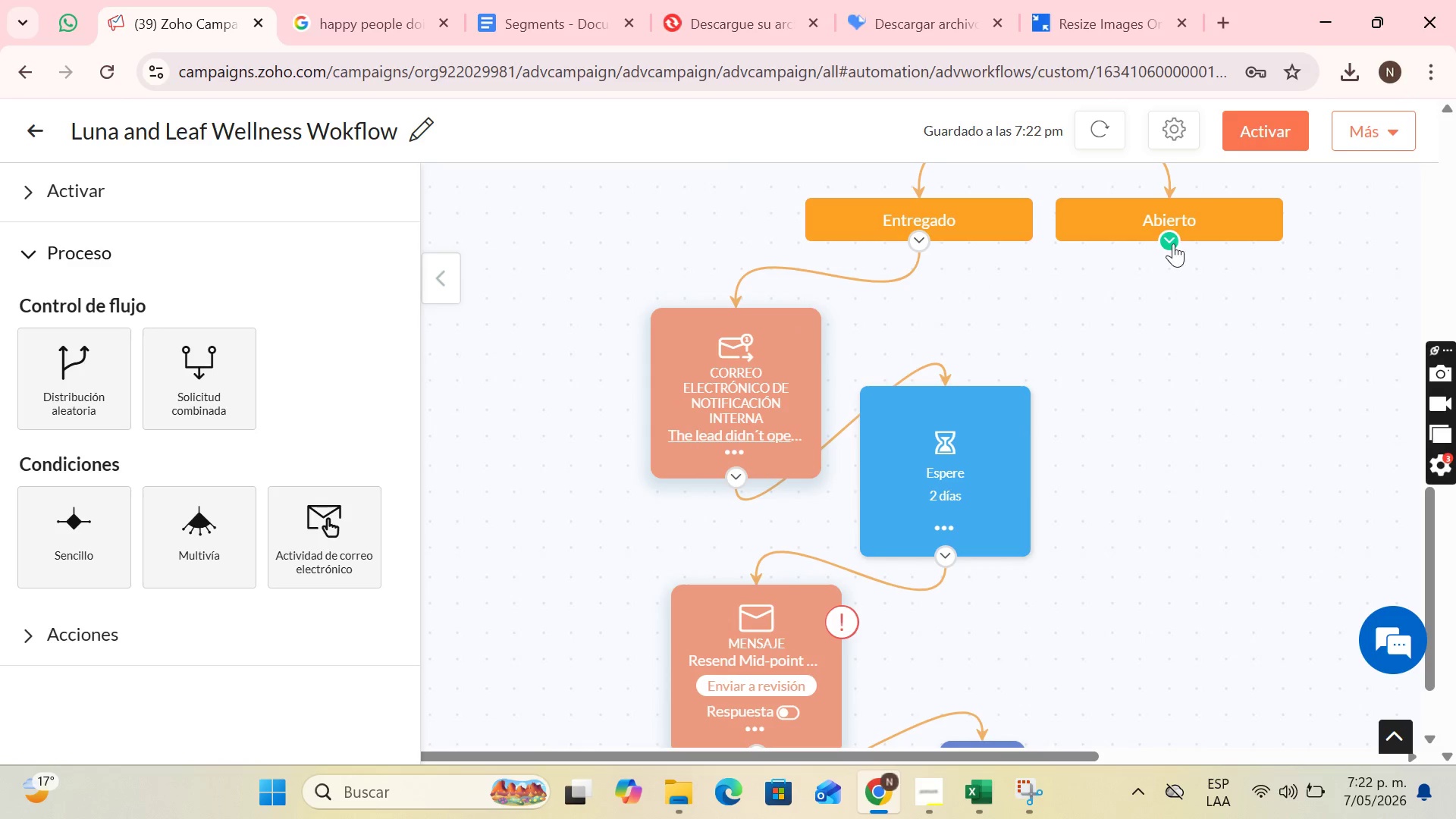 
left_click_drag(start_coordinate=[1173, 240], to_coordinate=[992, 737])
 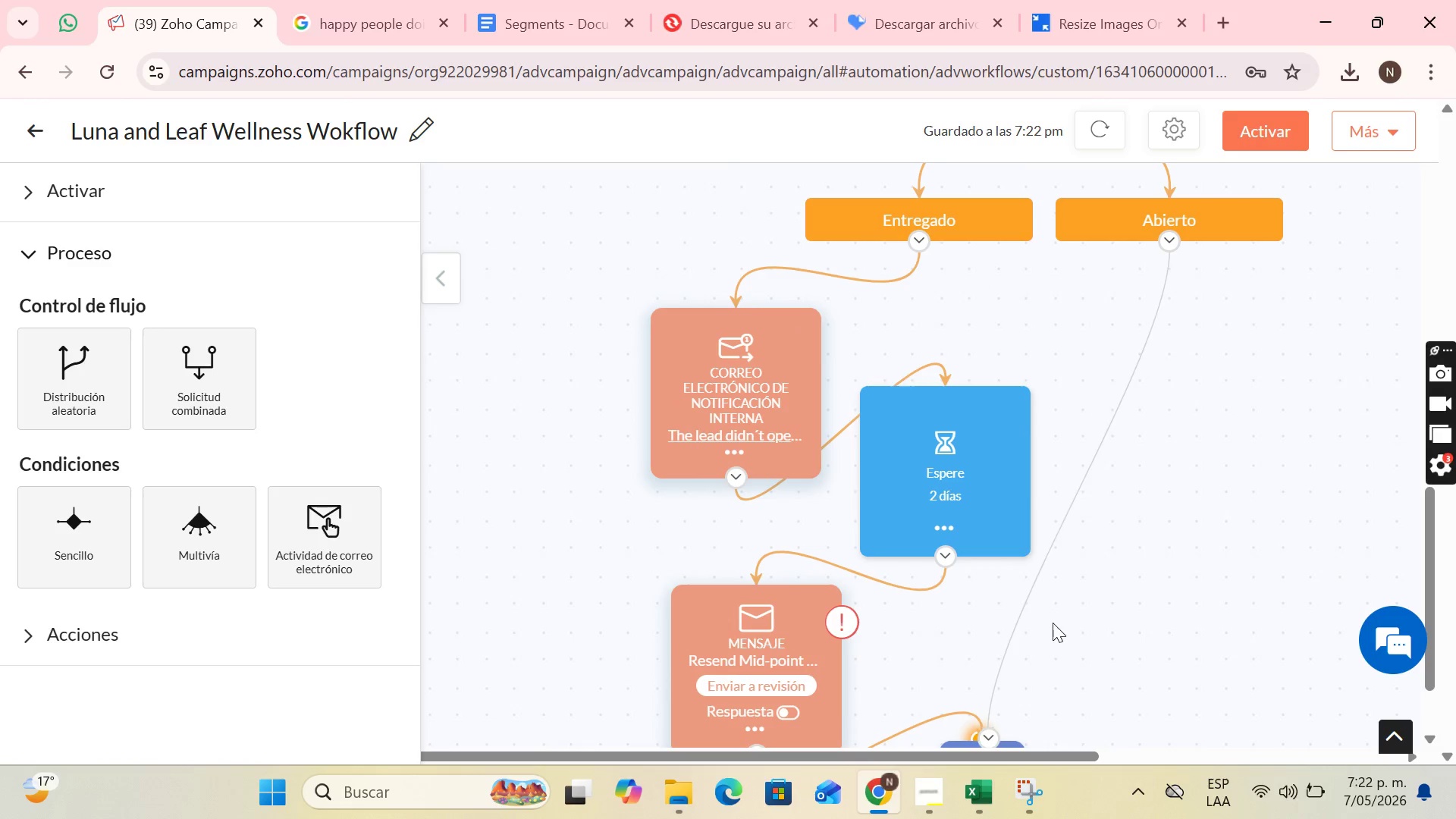 
scroll: coordinate [1053, 622], scroll_direction: down, amount: 2.0
 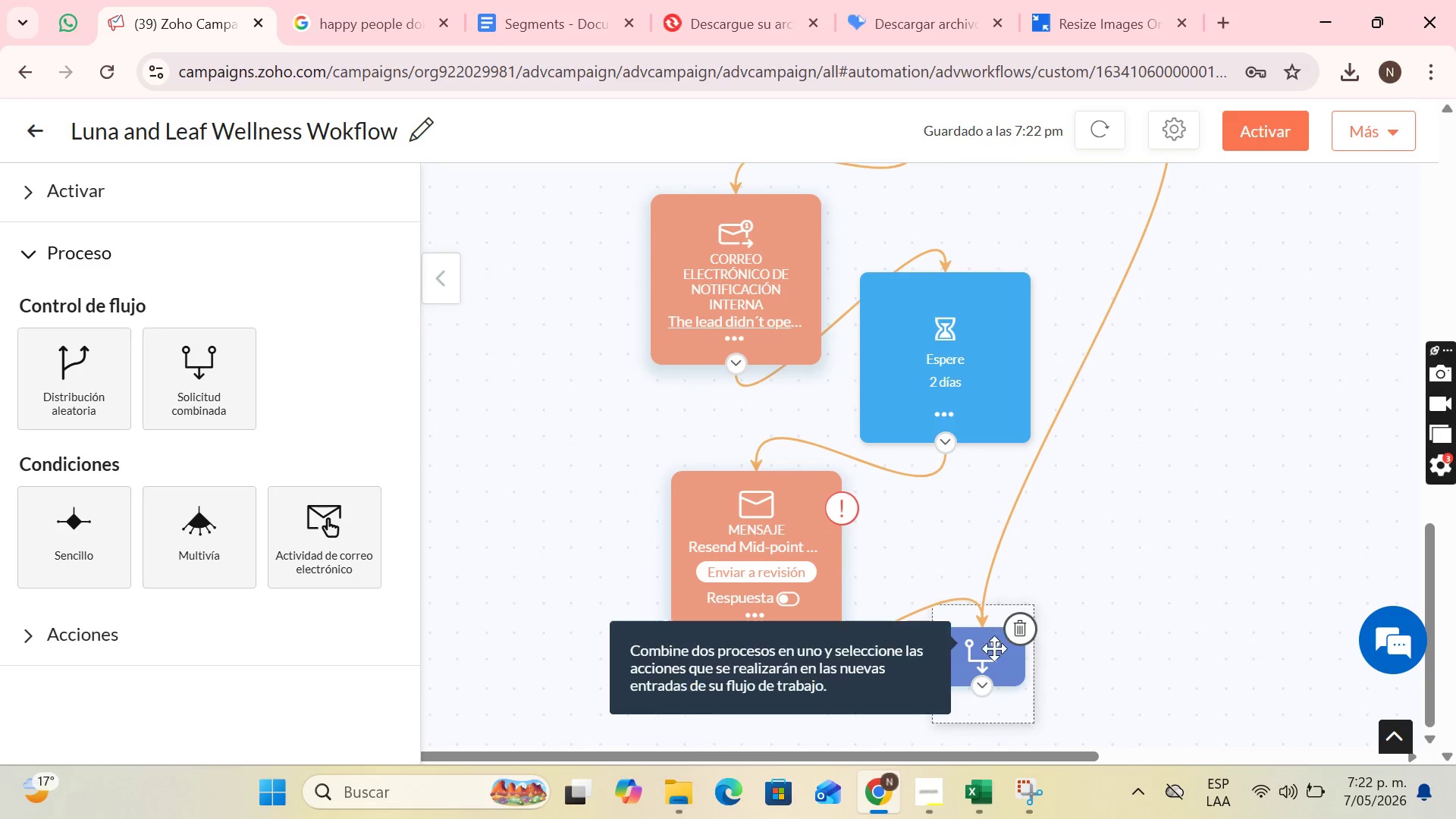 
left_click_drag(start_coordinate=[994, 651], to_coordinate=[1111, 730])
 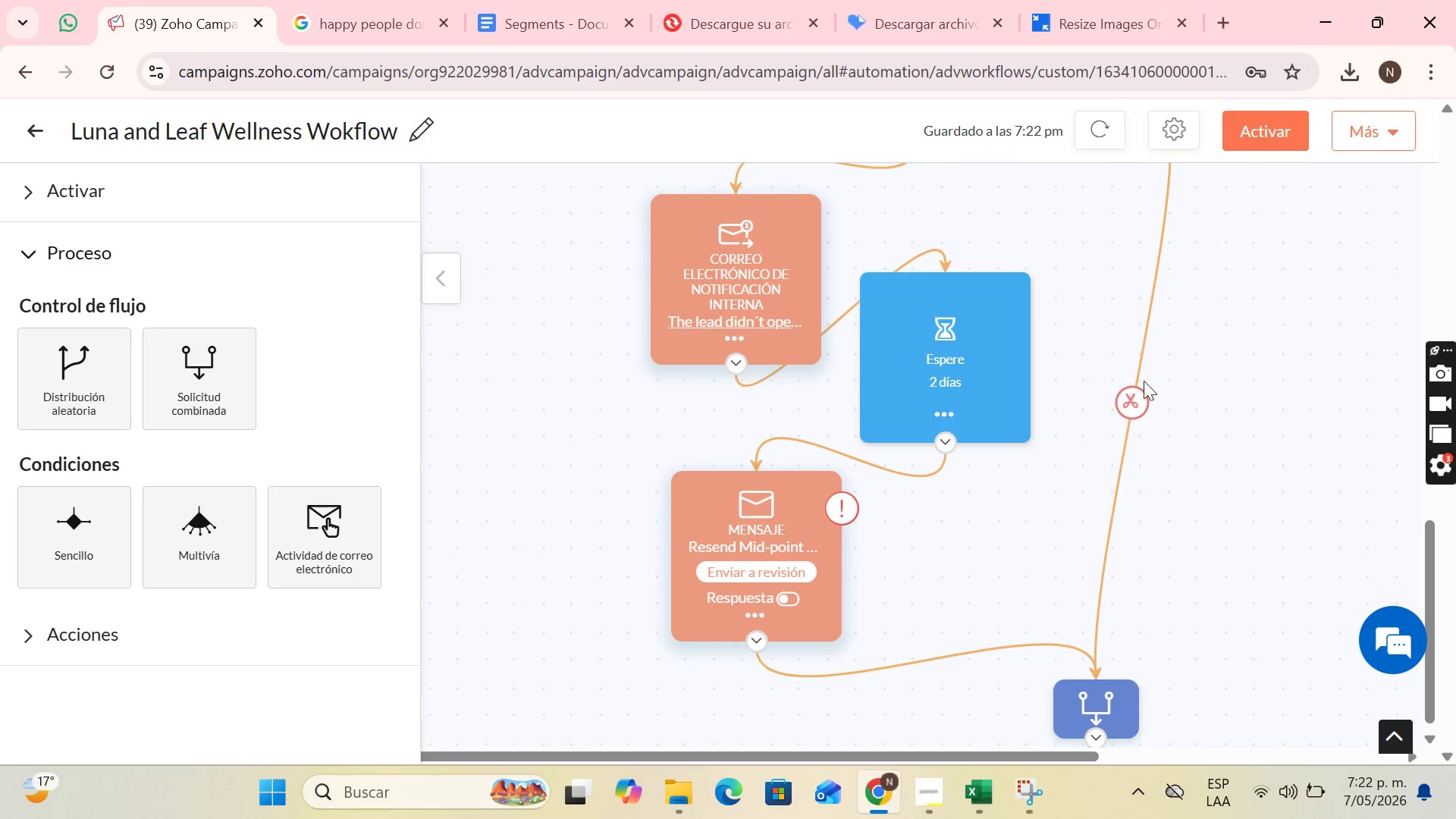 
left_click([1141, 403])
 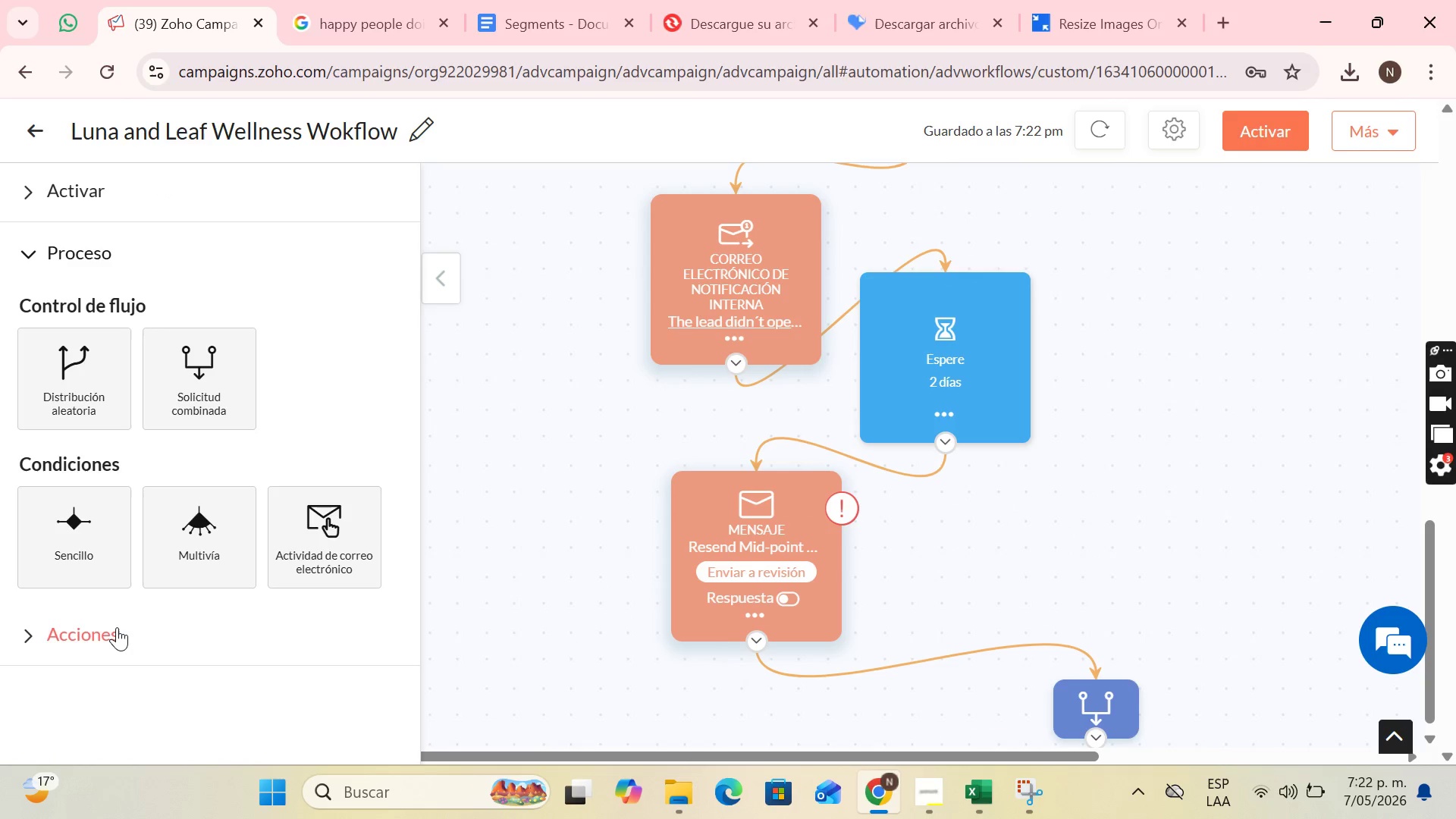 
left_click([118, 623])
 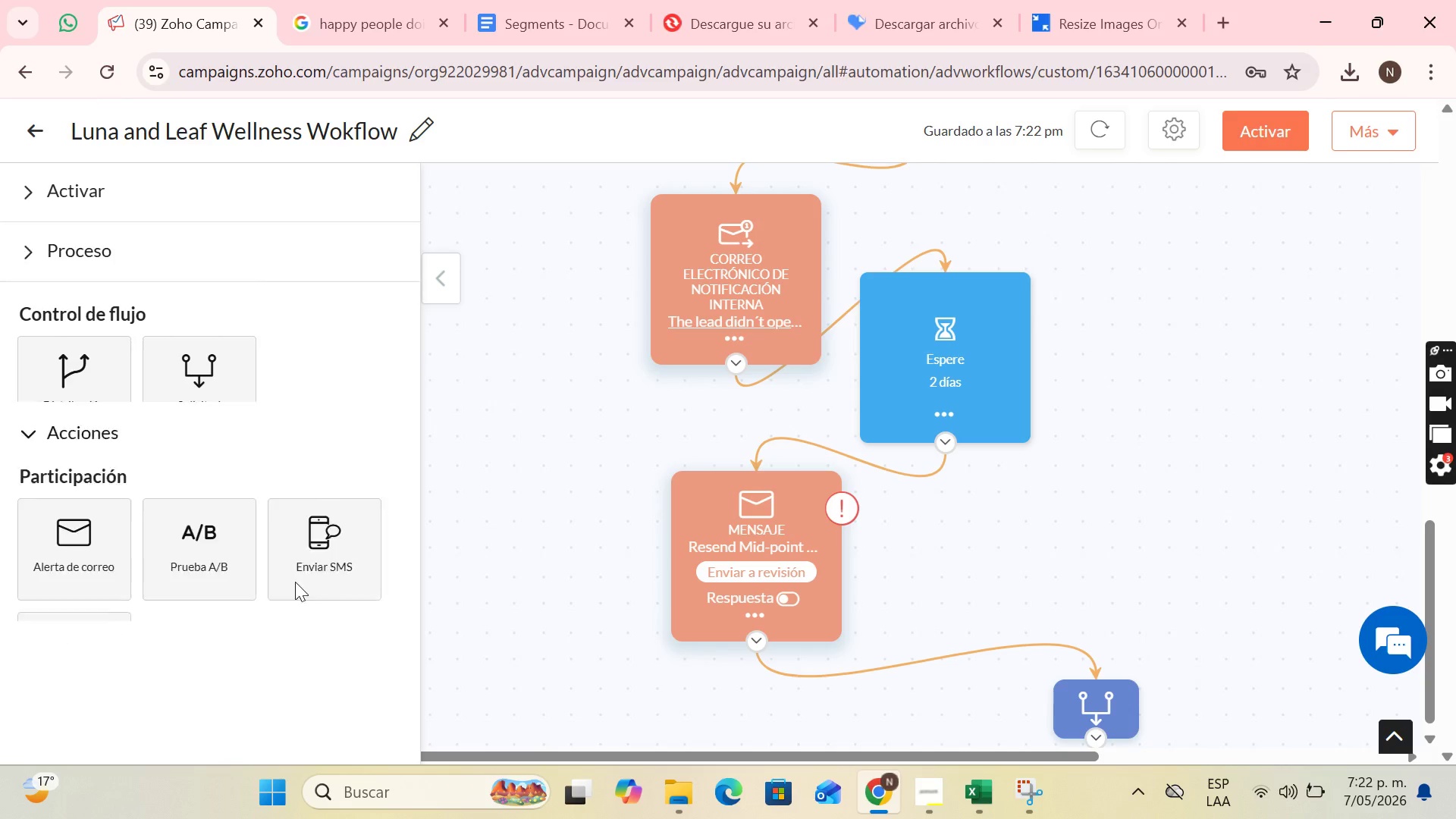 
scroll: coordinate [235, 403], scroll_direction: down, amount: 6.0
 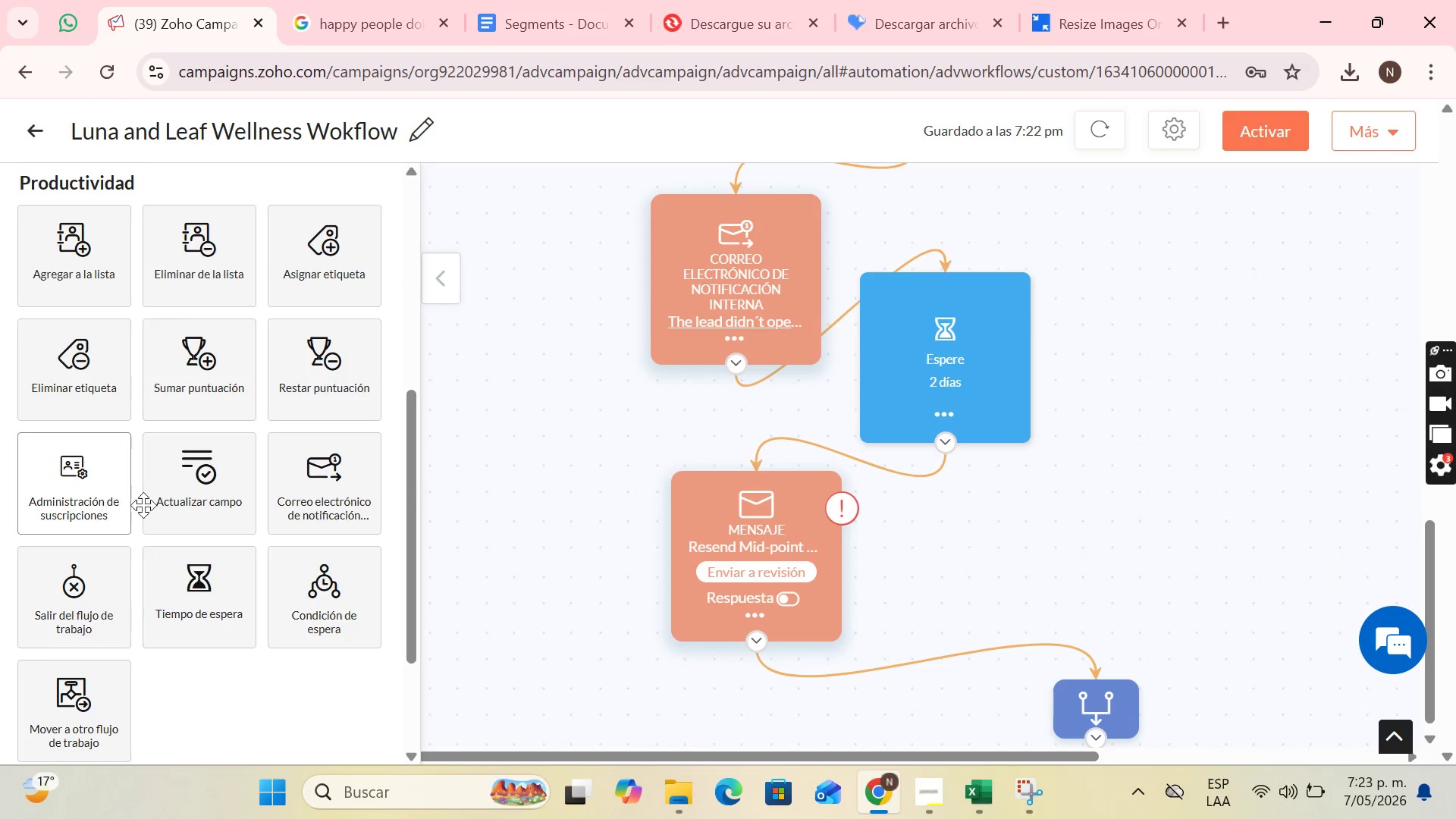 
left_click_drag(start_coordinate=[205, 589], to_coordinate=[1206, 322])
 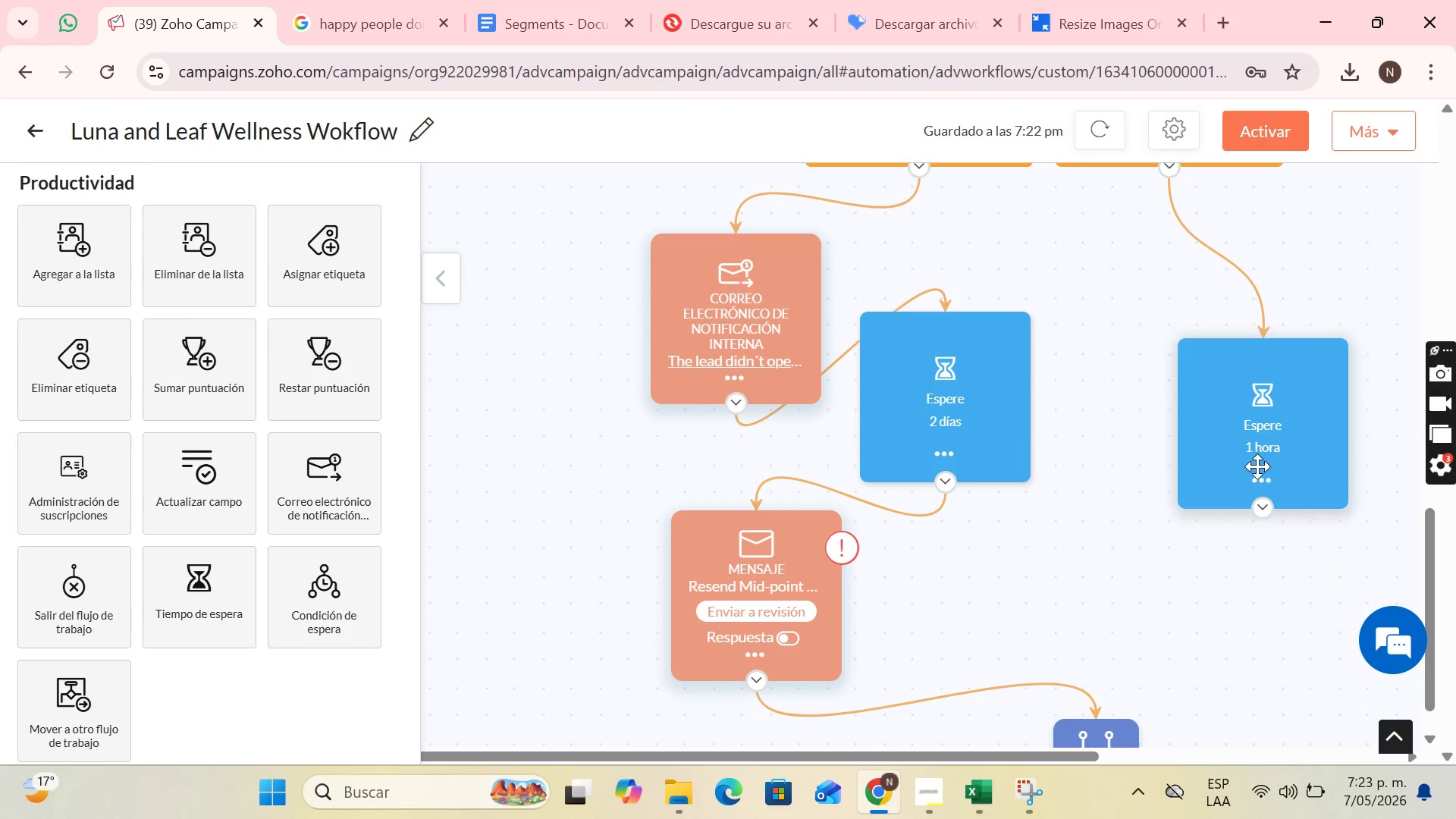 
left_click([1249, 477])
 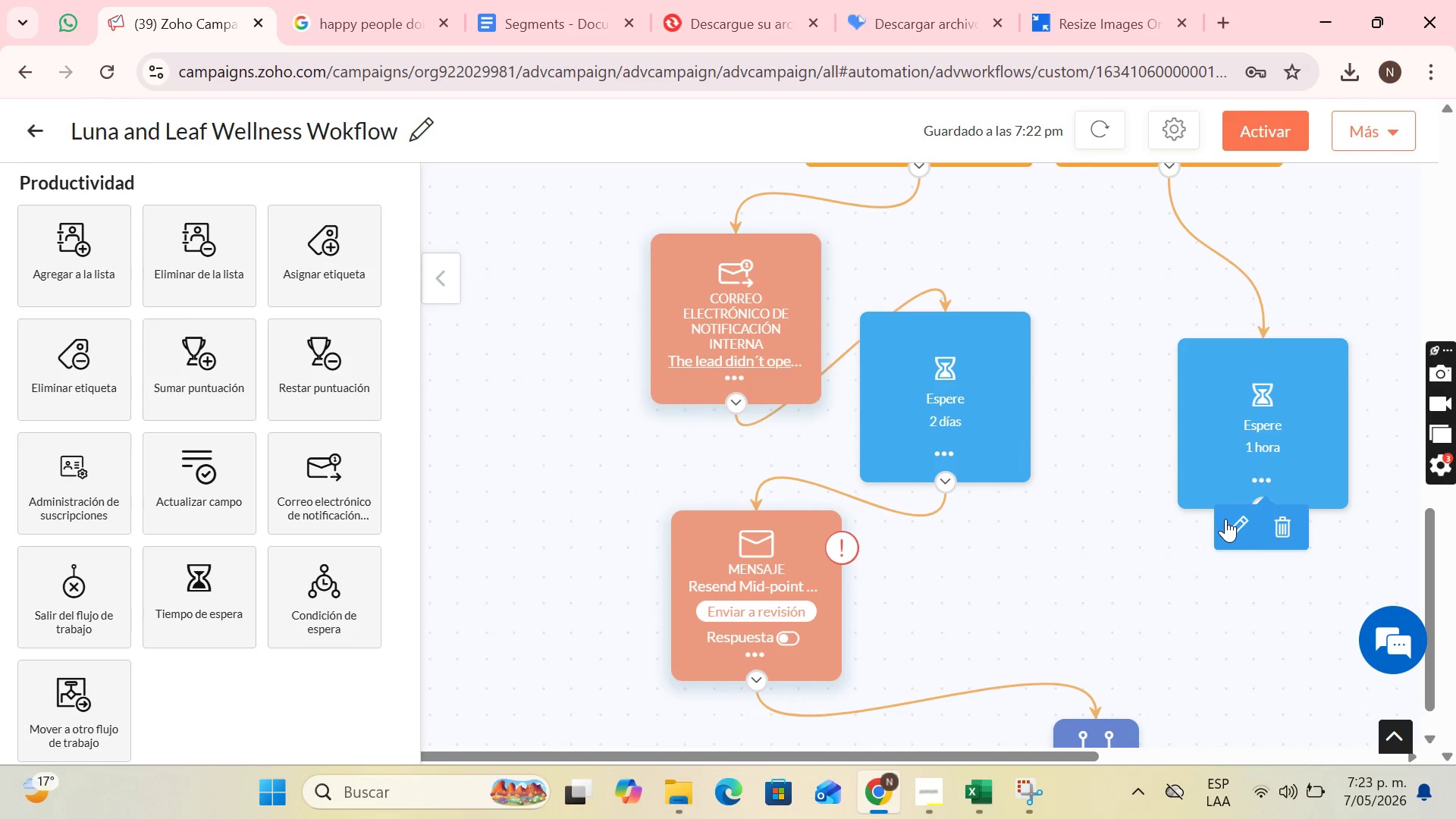 
left_click([1230, 526])
 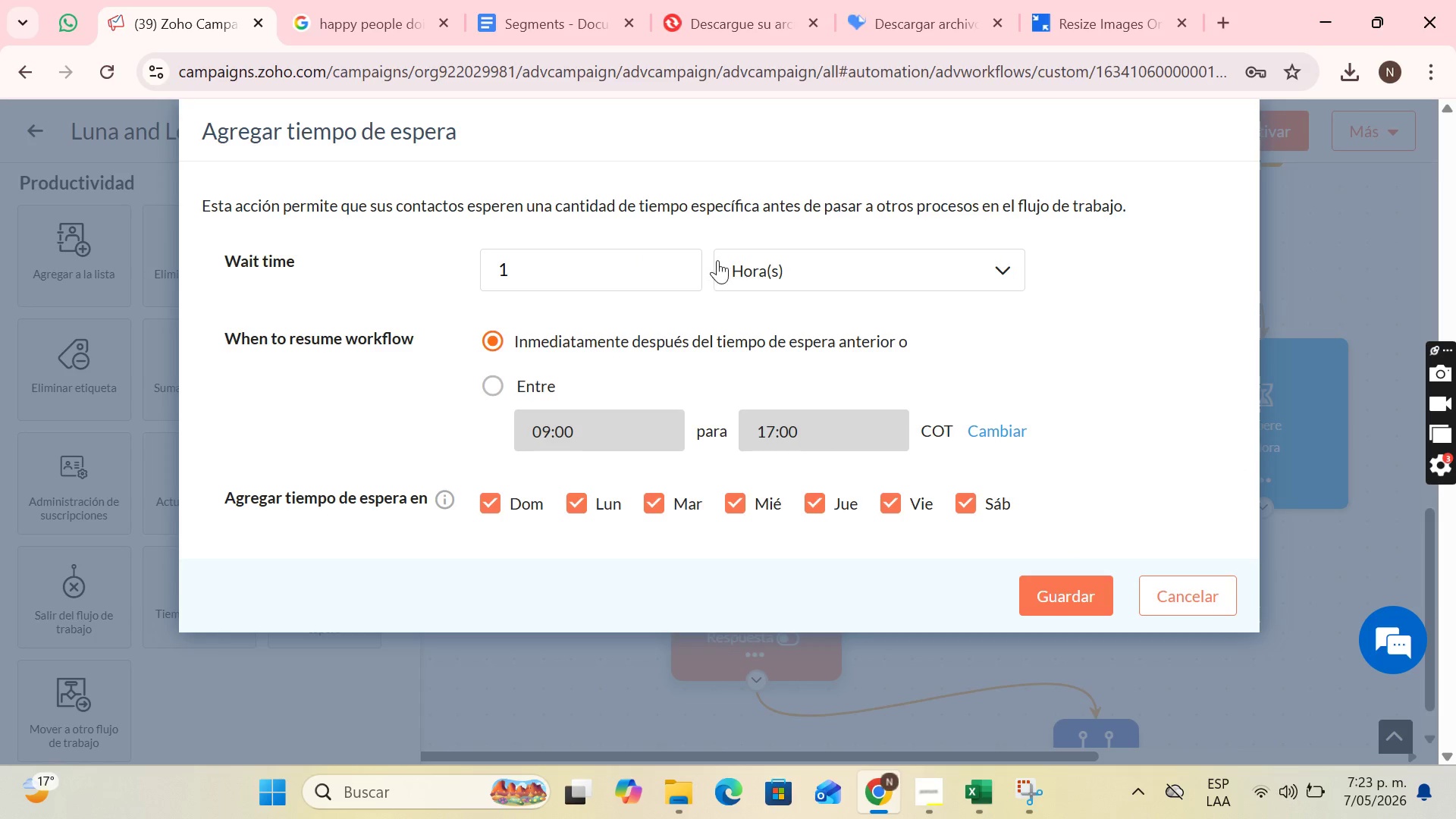 
left_click([688, 260])
 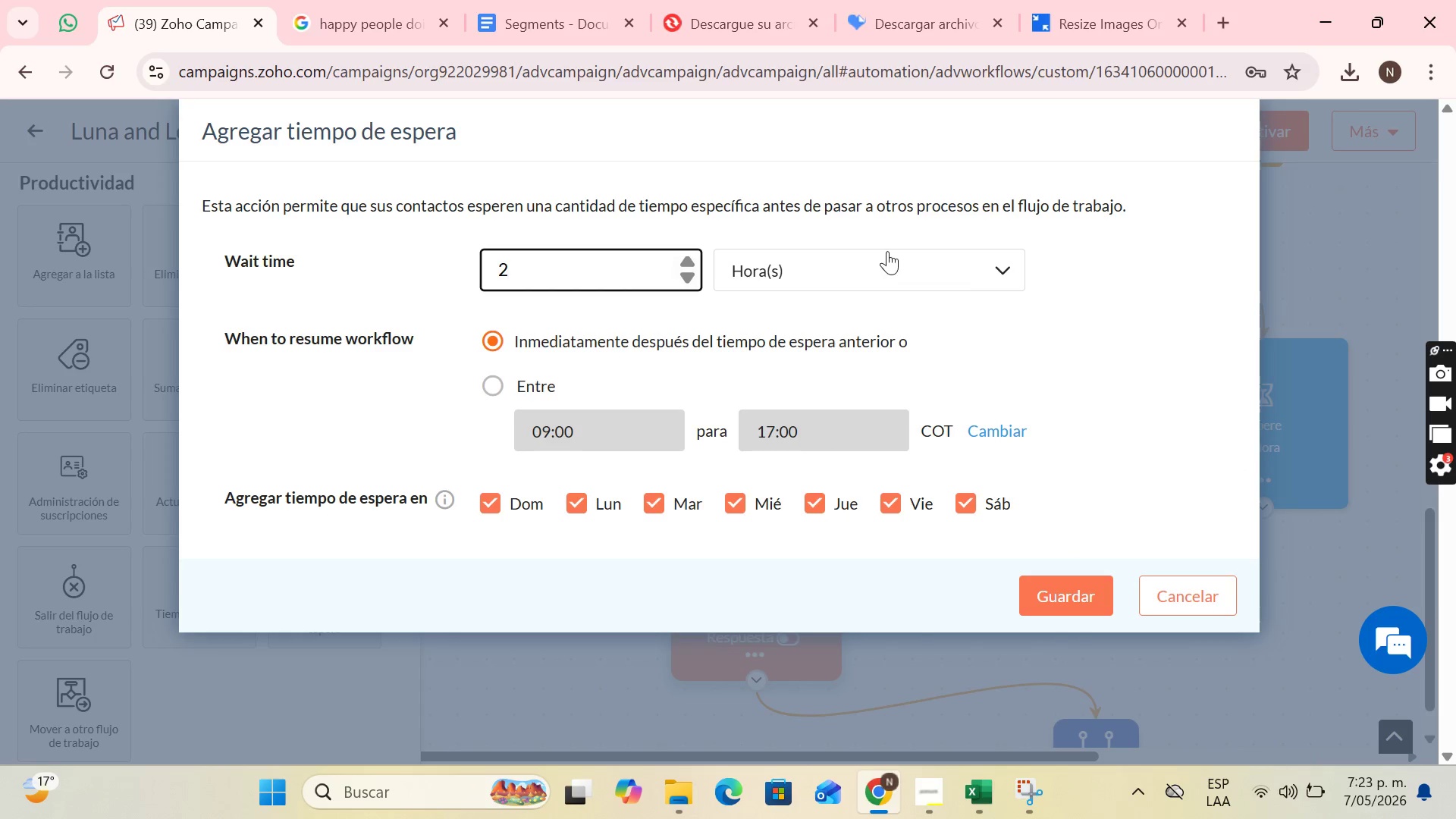 
left_click([890, 251])
 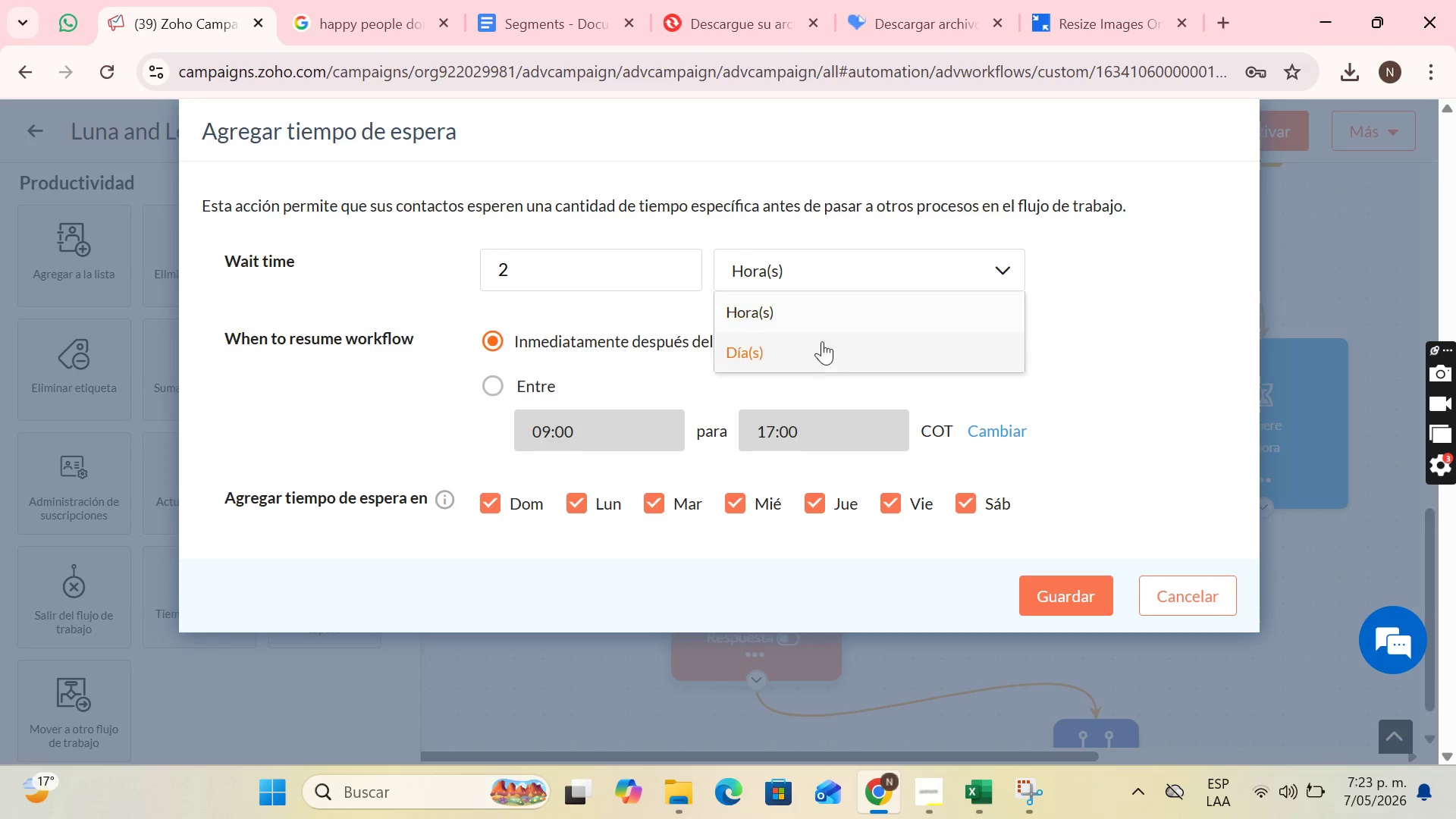 
left_click([819, 349])
 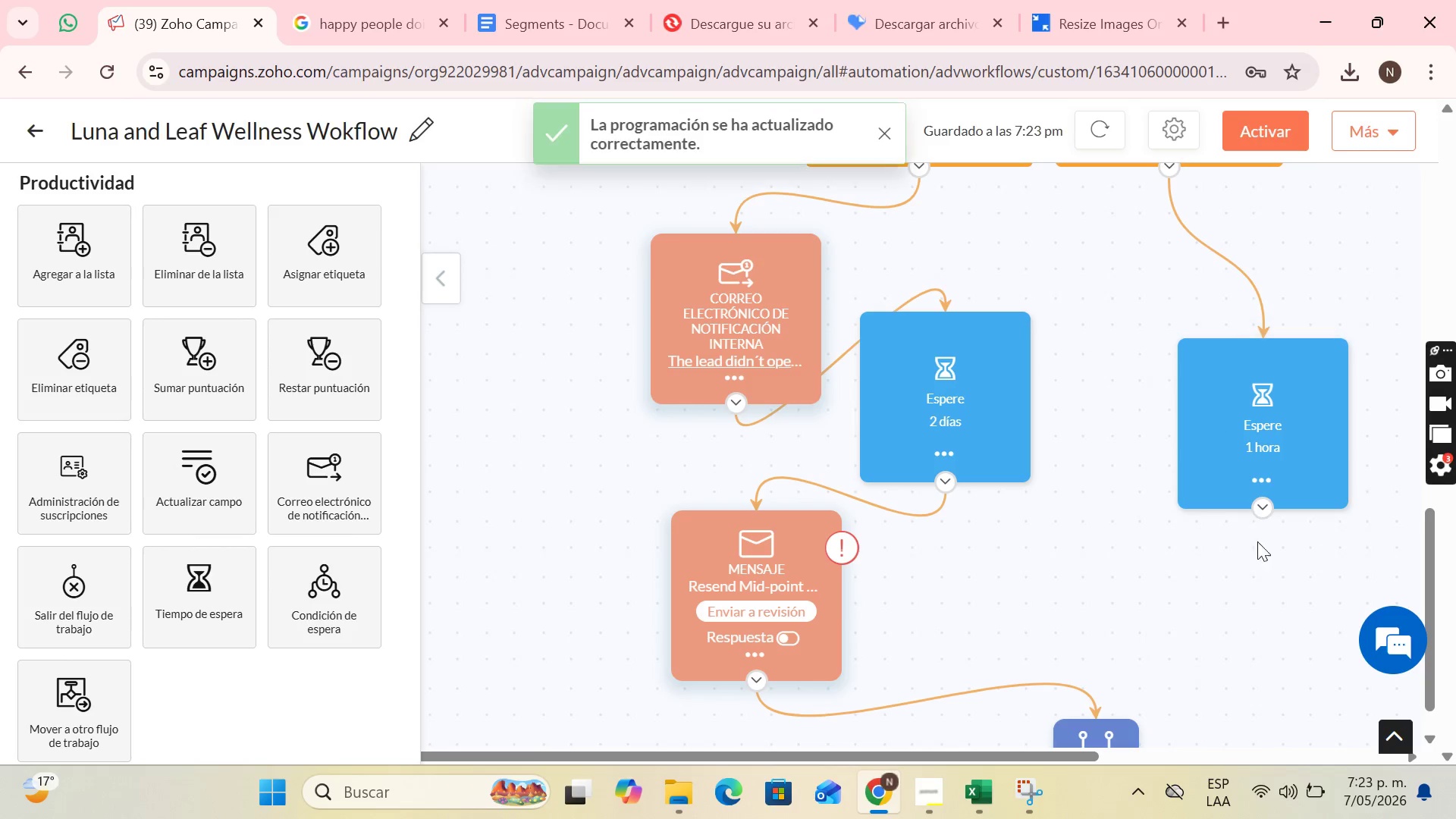 
left_click_drag(start_coordinate=[1265, 505], to_coordinate=[1098, 704])
 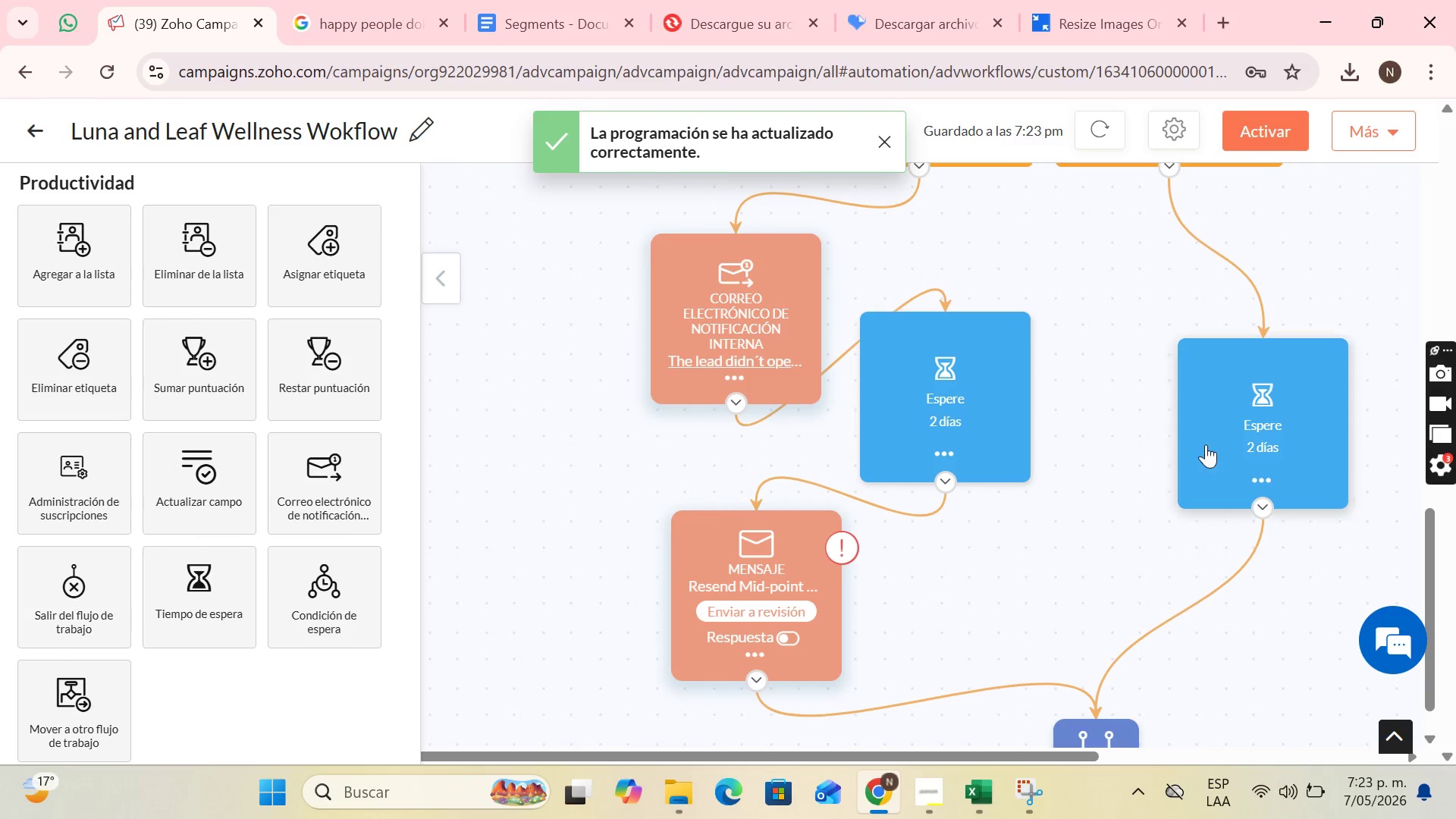 
left_click_drag(start_coordinate=[1220, 429], to_coordinate=[1208, 383])
 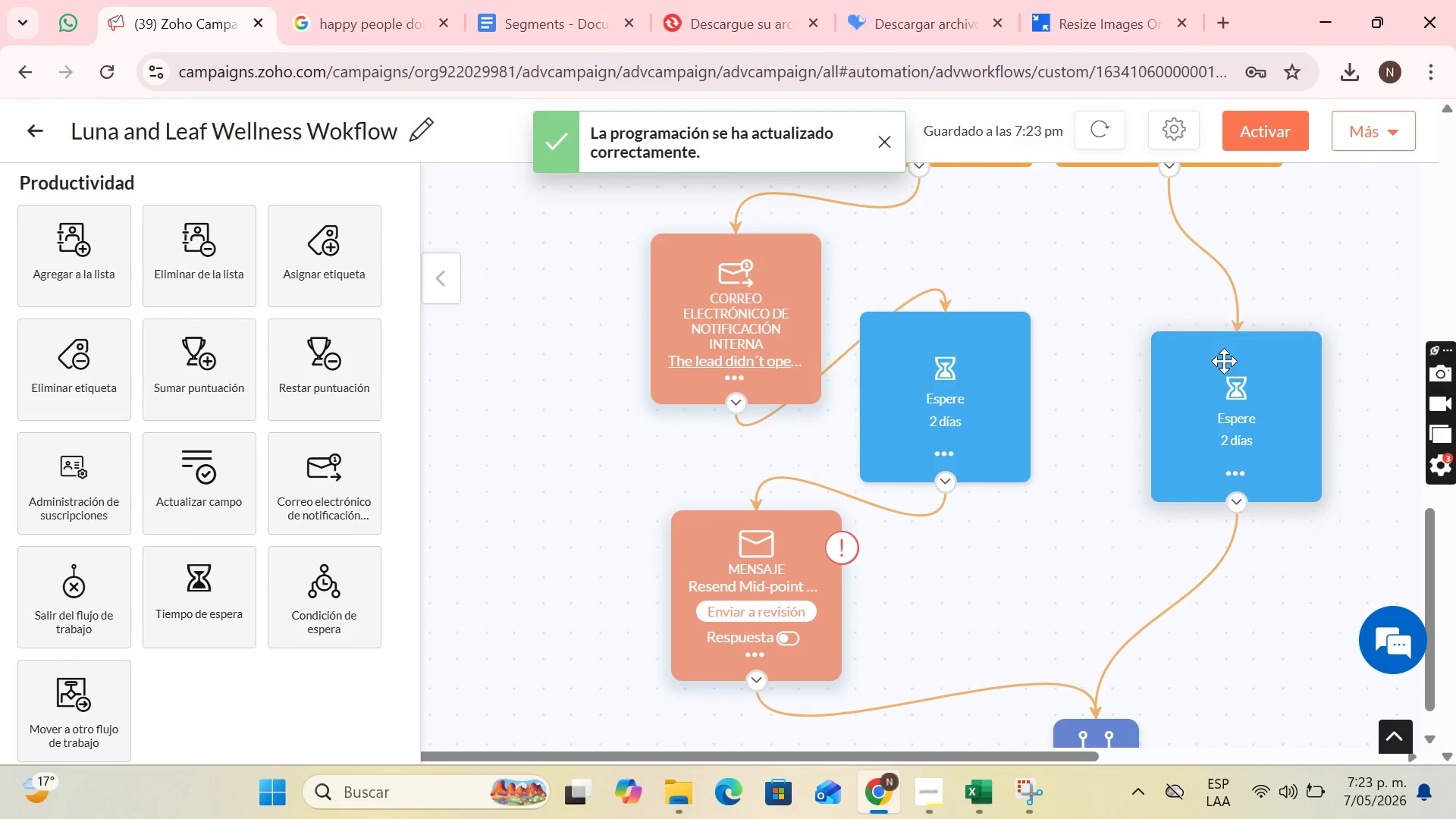 
scroll: coordinate [1228, 360], scroll_direction: down, amount: 3.0
 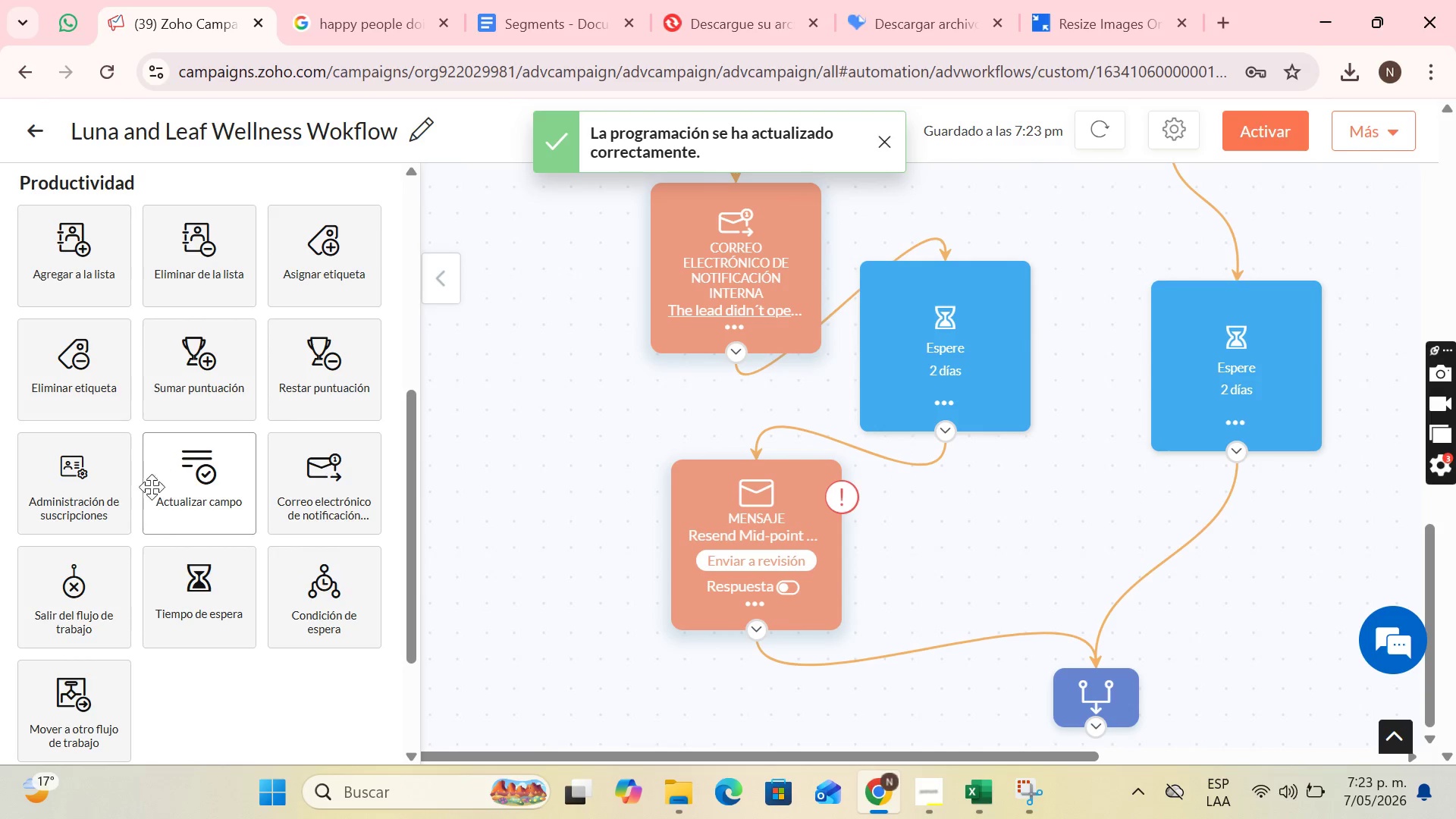 
left_click_drag(start_coordinate=[197, 569], to_coordinate=[1015, 717])
 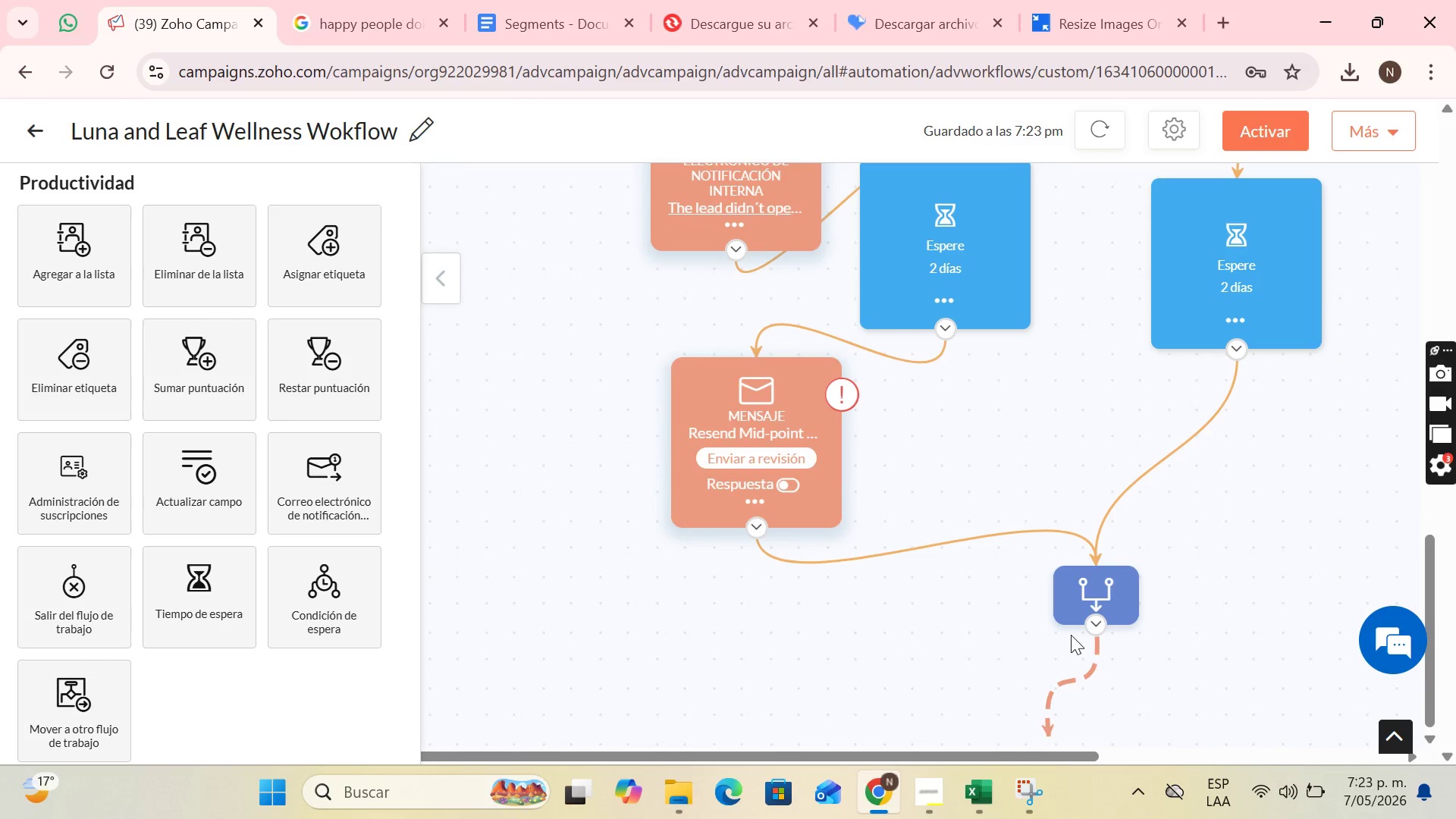 
scroll: coordinate [1071, 635], scroll_direction: down, amount: 3.0
 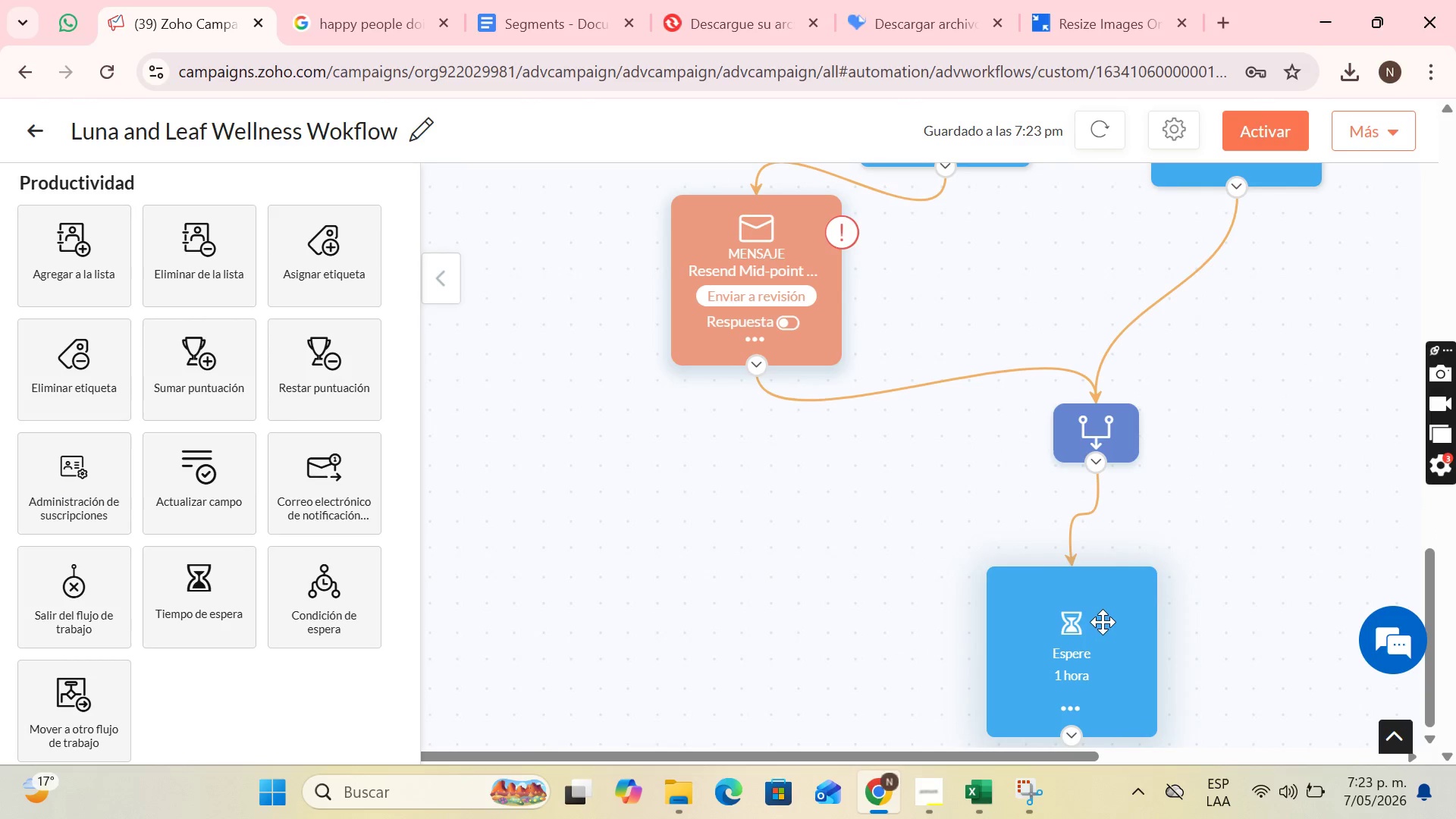 
left_click_drag(start_coordinate=[1103, 622], to_coordinate=[1128, 598])
 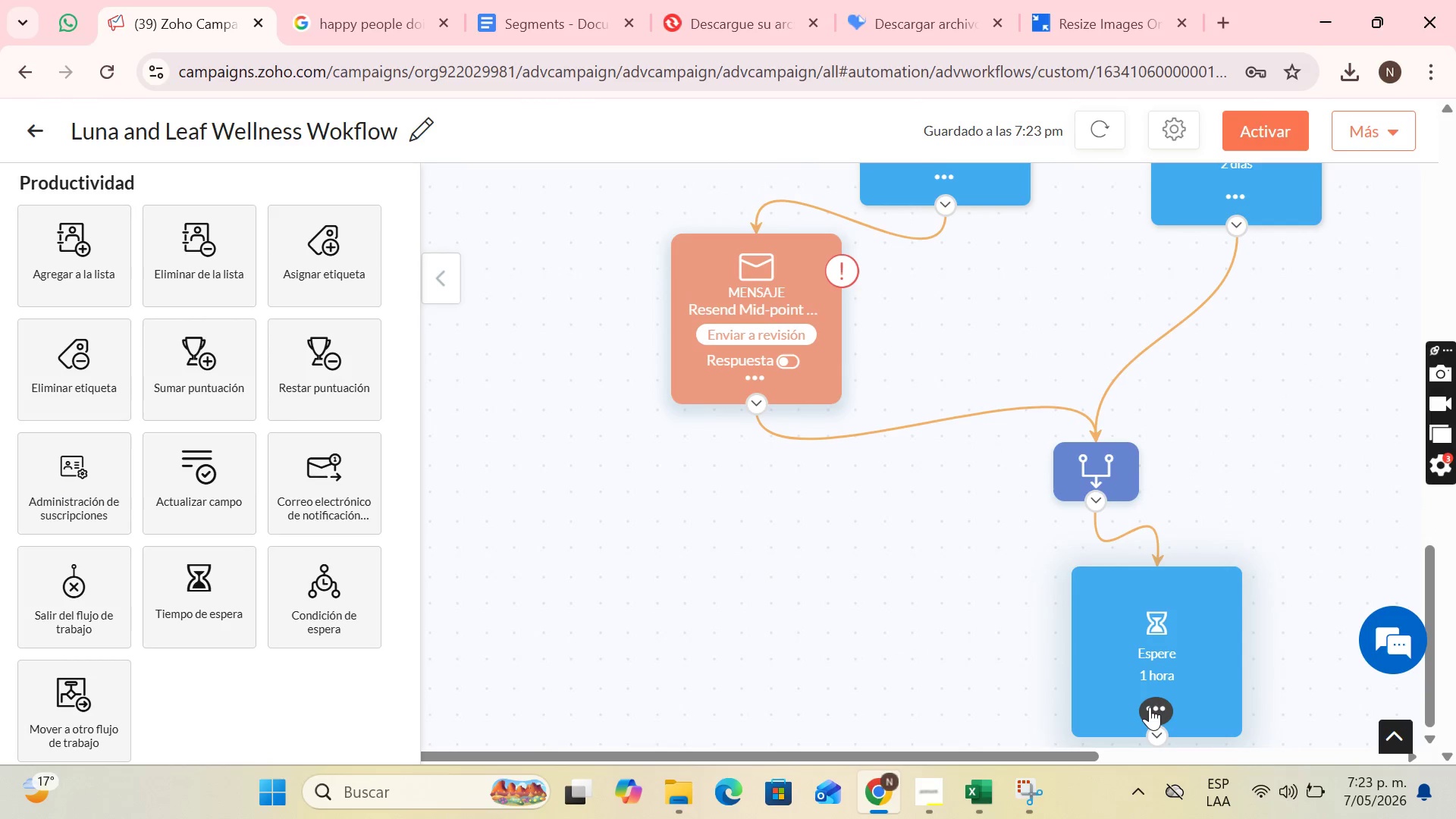 
left_click([1150, 711])
 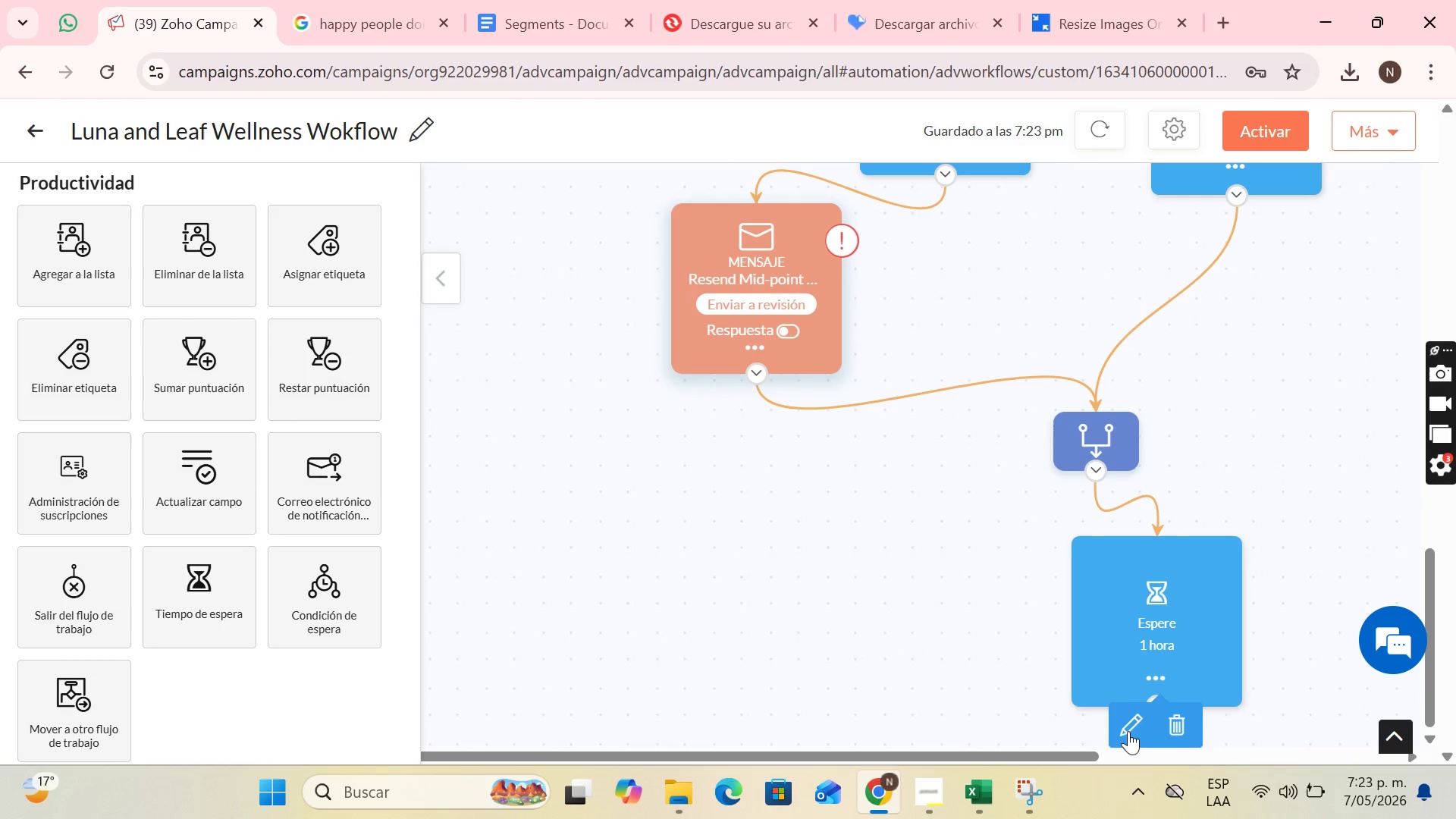 
left_click([1131, 733])
 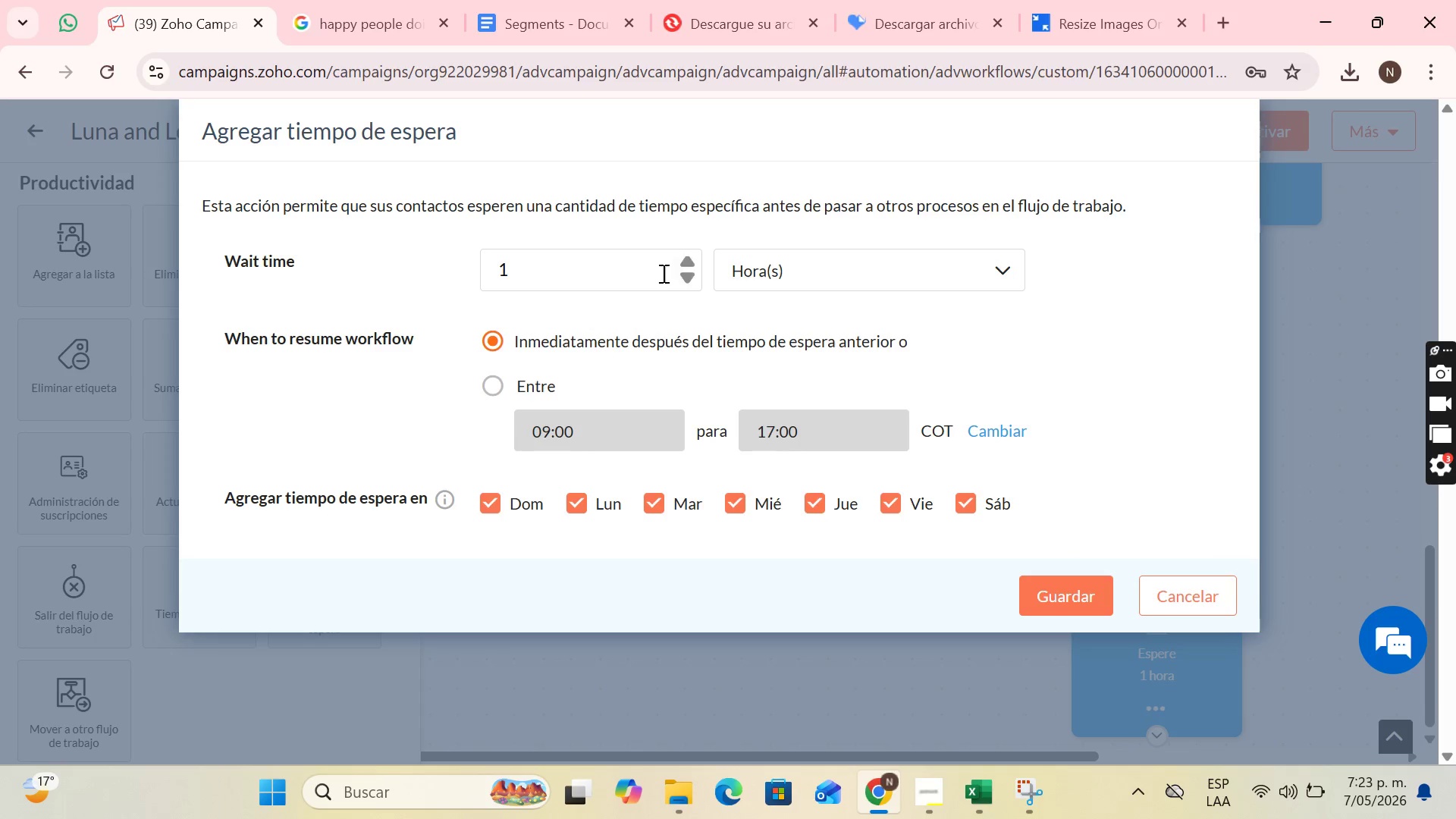 
left_click([676, 261])
 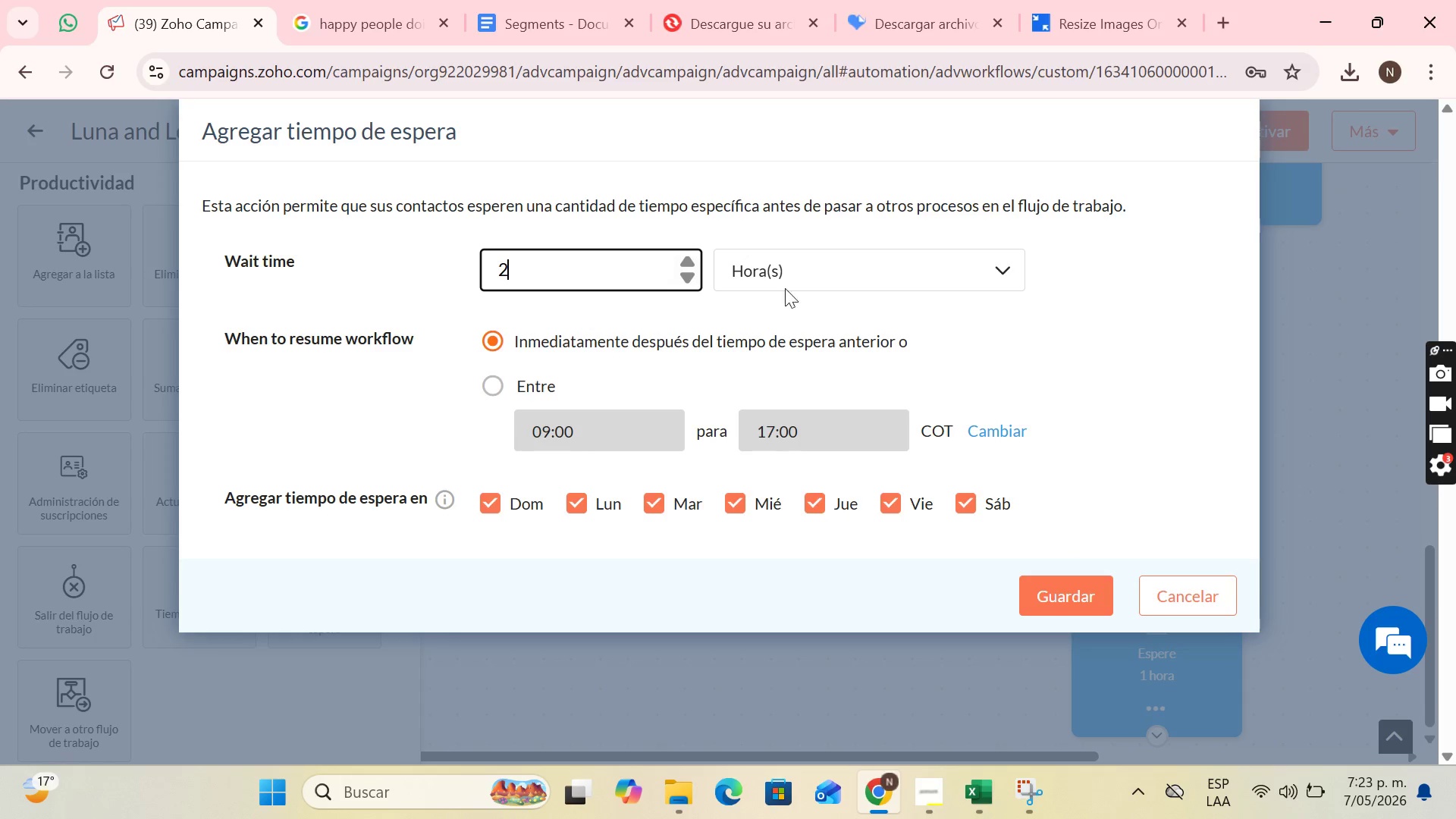 
left_click([822, 275])
 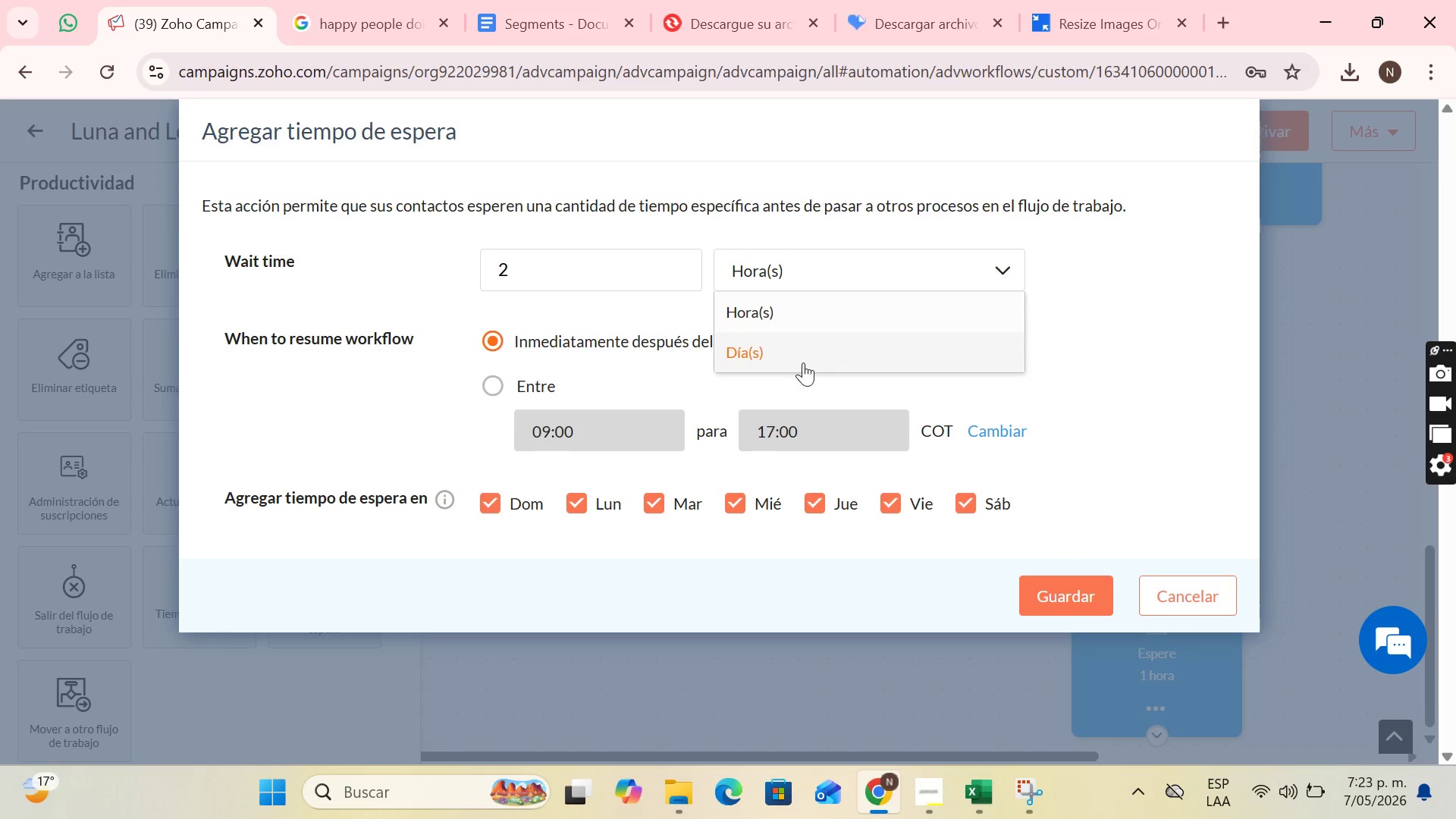 
left_click([800, 366])
 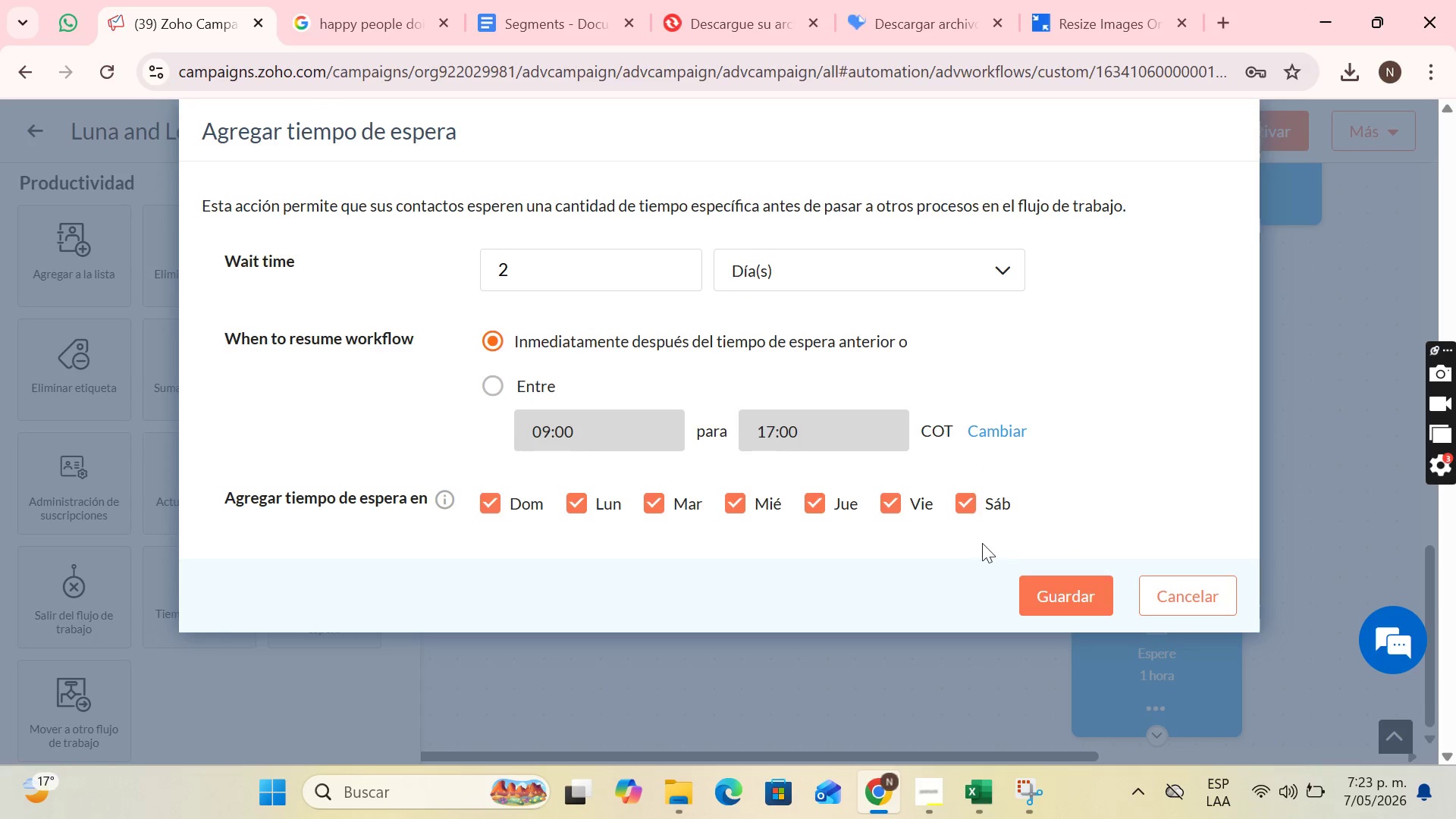 
left_click([1044, 594])
 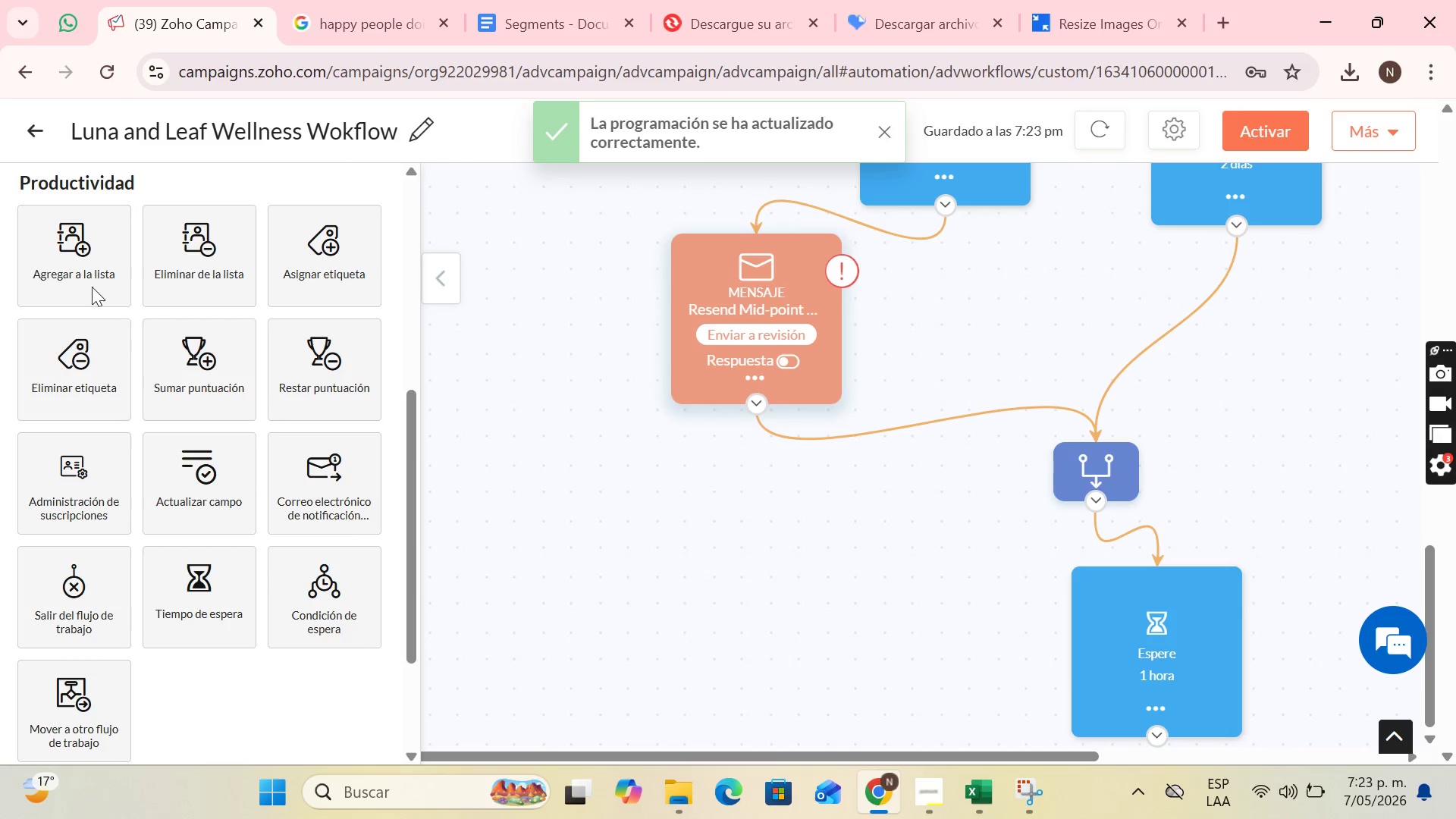 
scroll: coordinate [125, 296], scroll_direction: up, amount: 3.0
 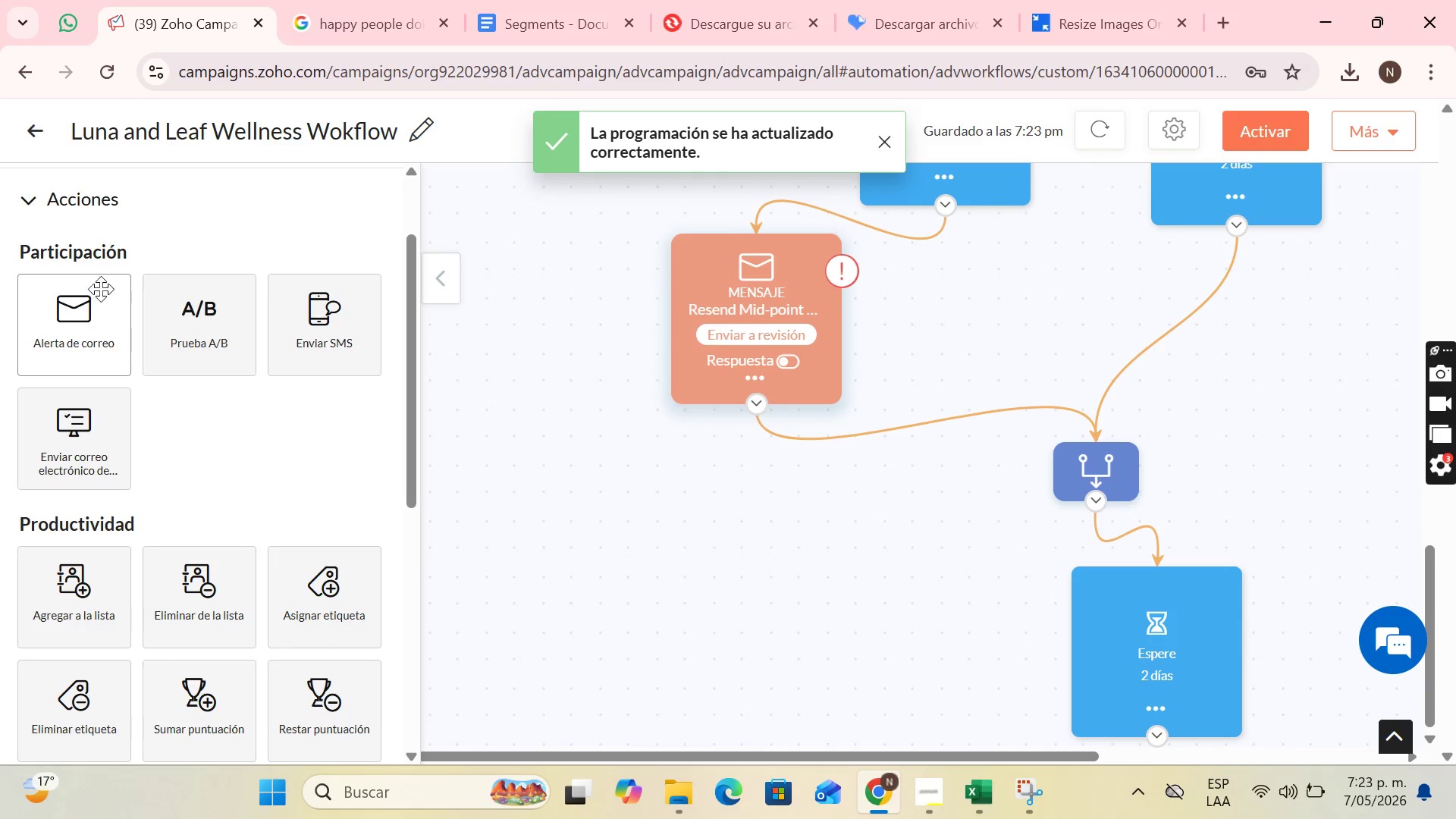 
left_click_drag(start_coordinate=[100, 289], to_coordinate=[925, 738])
 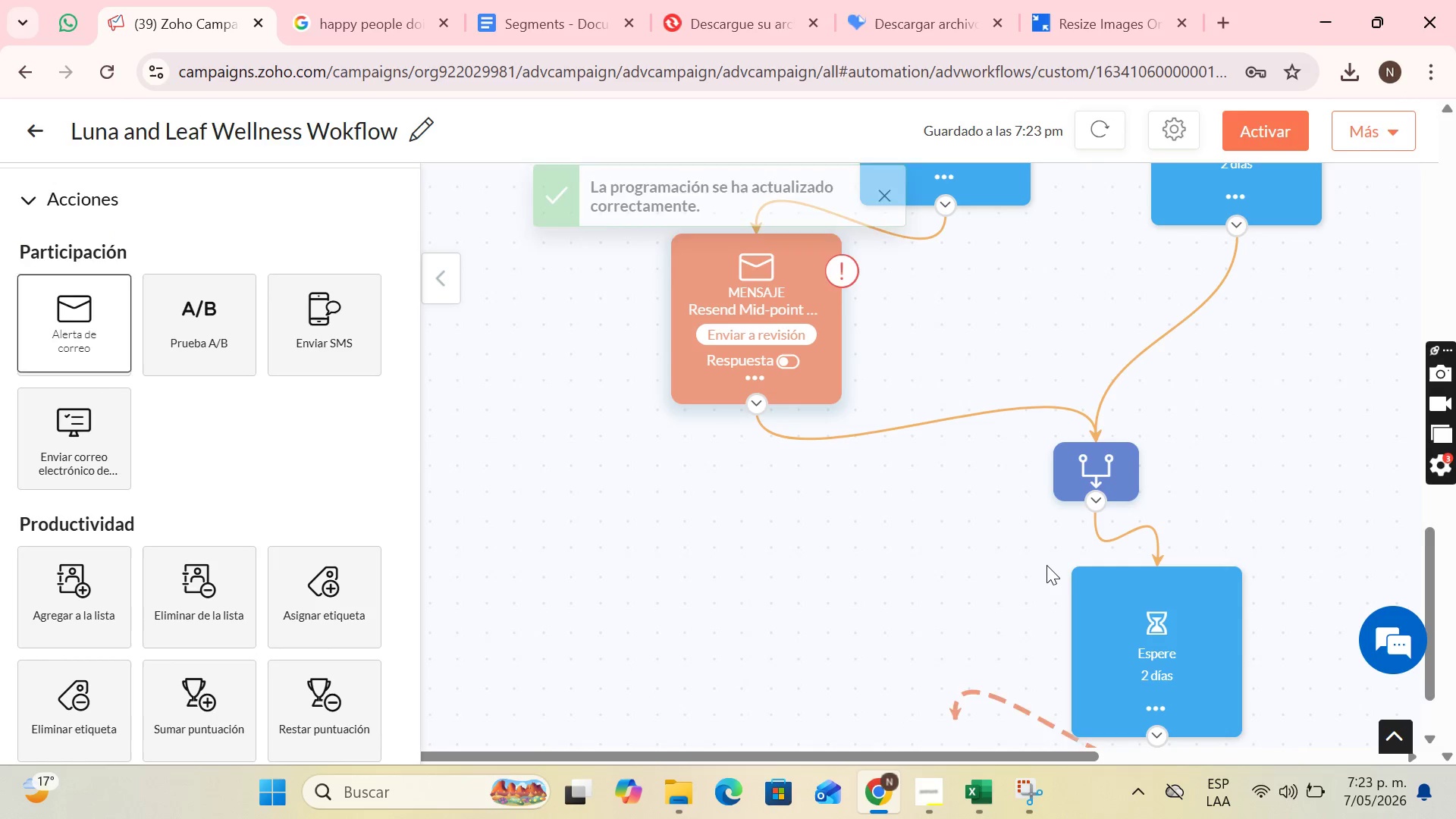 
scroll: coordinate [1022, 572], scroll_direction: down, amount: 4.0
 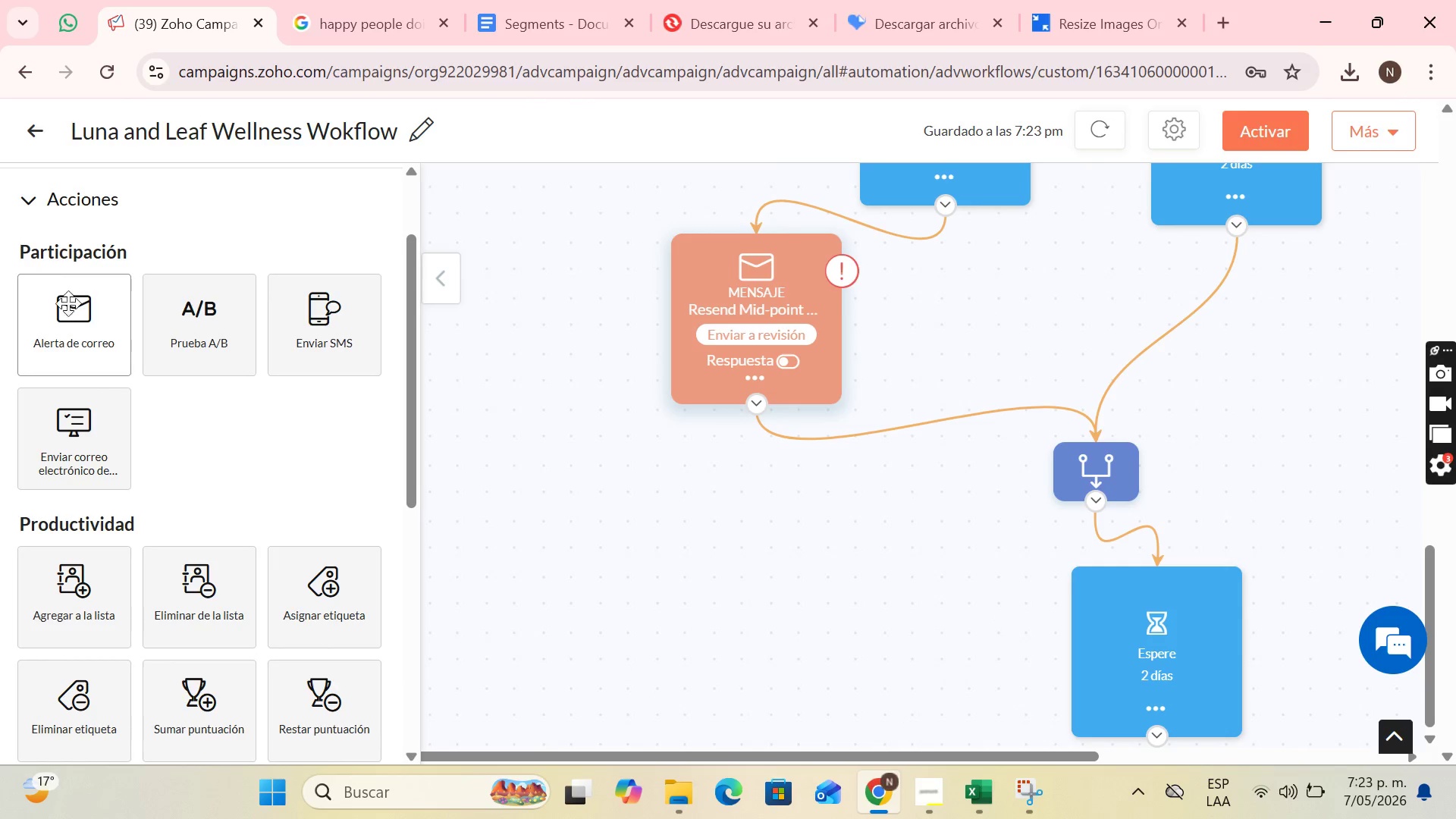 
left_click_drag(start_coordinate=[73, 310], to_coordinate=[970, 742])
 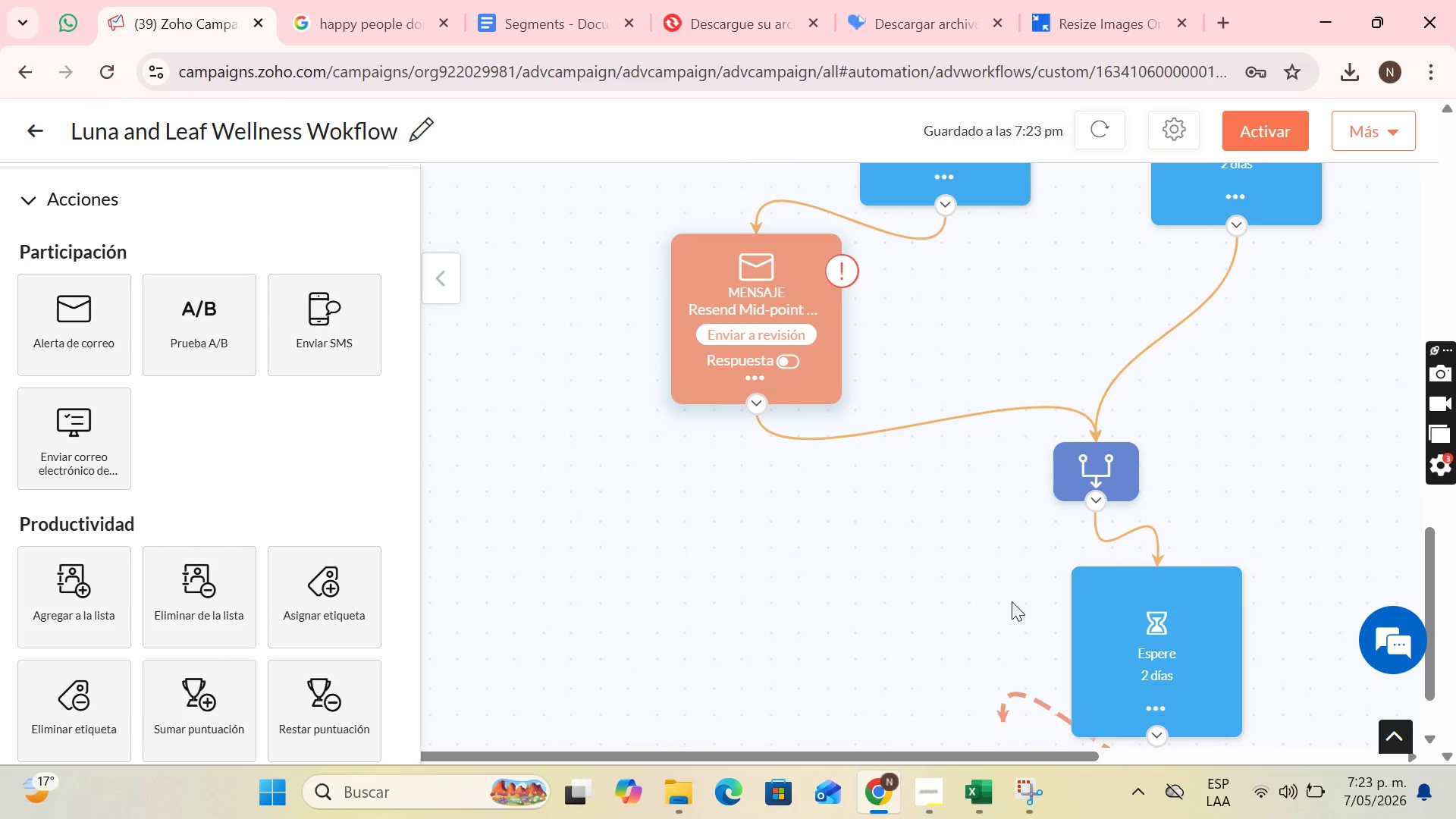 
scroll: coordinate [1004, 610], scroll_direction: down, amount: 2.0
 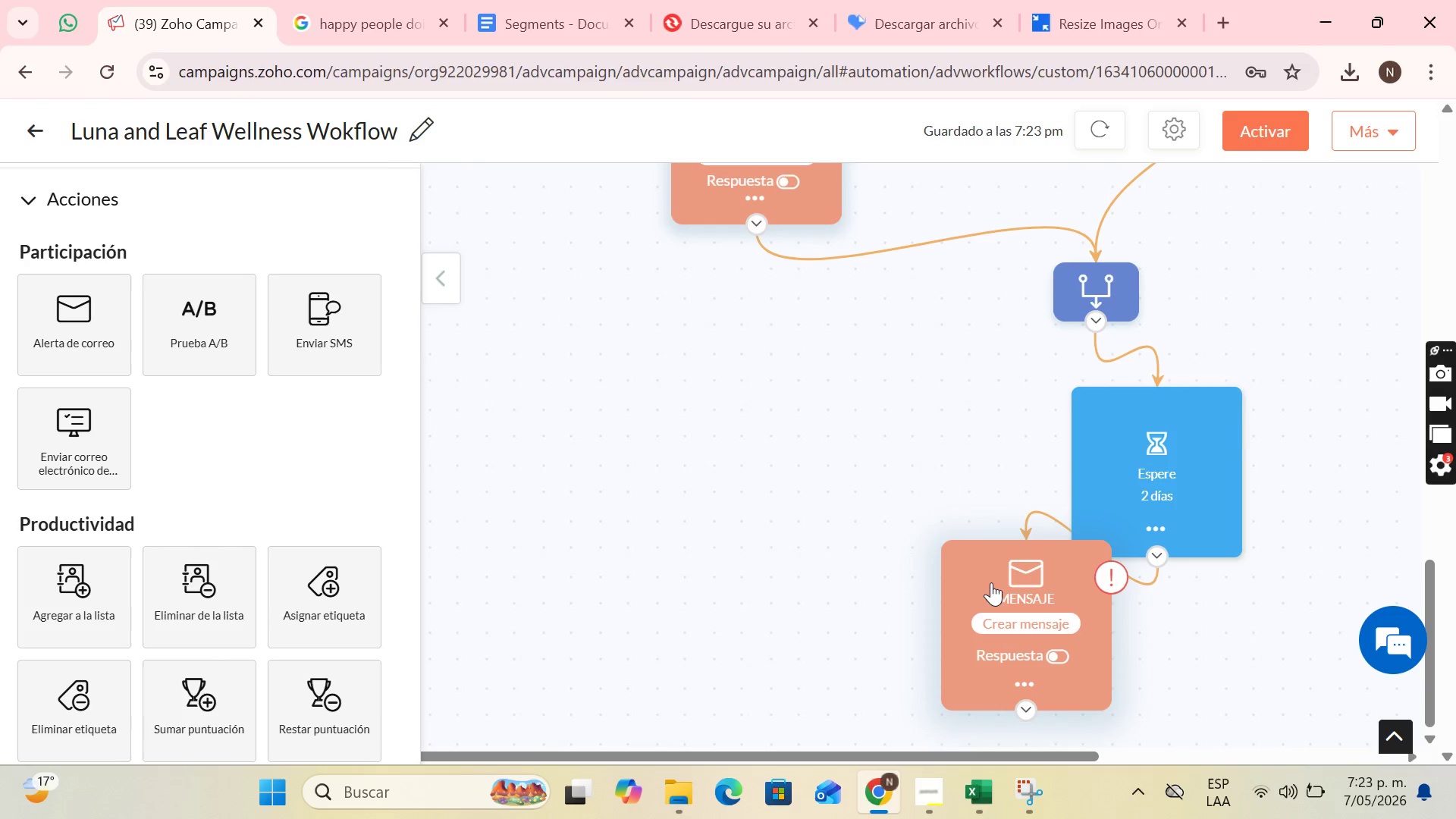 
left_click_drag(start_coordinate=[978, 575], to_coordinate=[846, 644])
 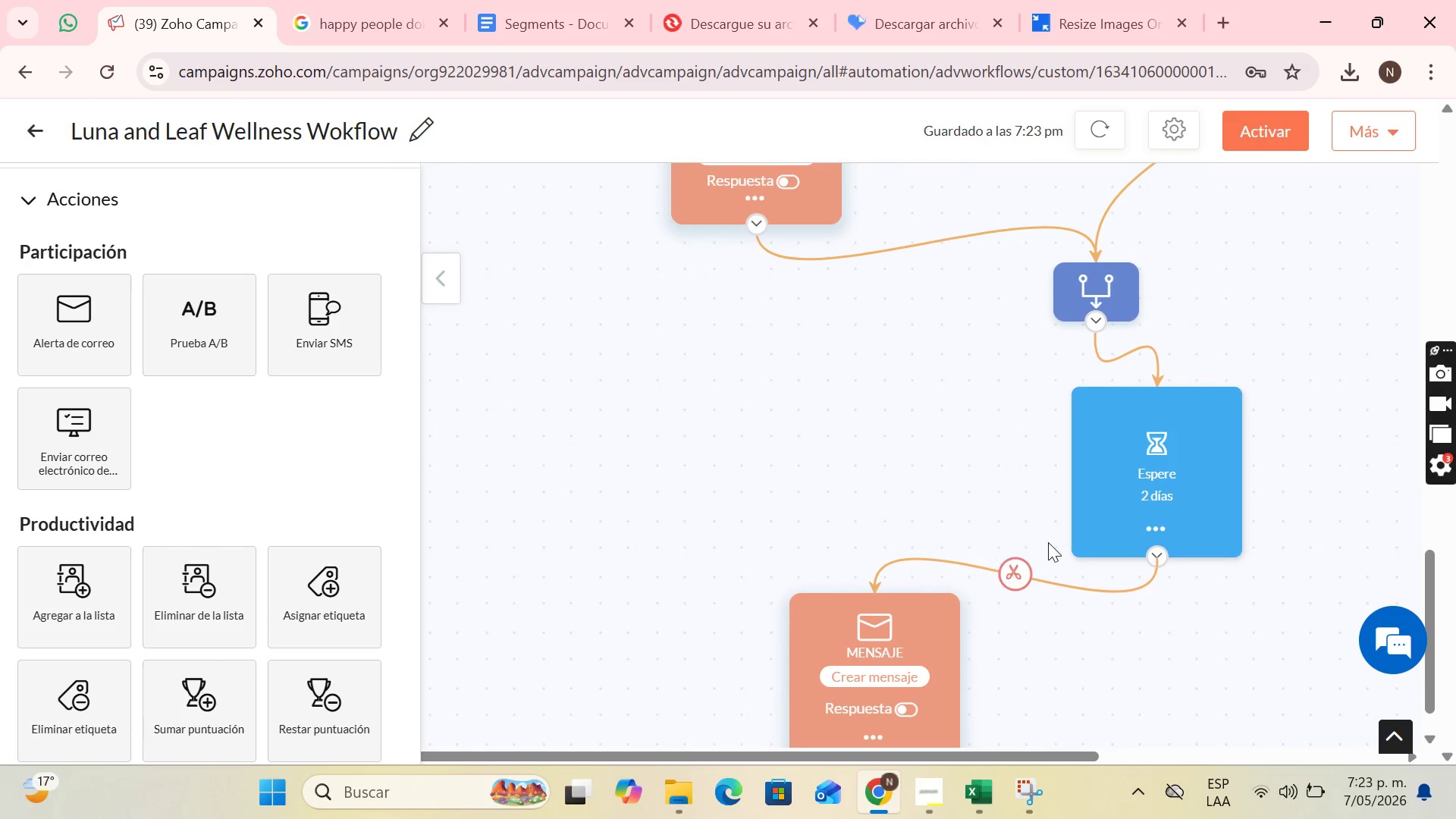 
scroll: coordinate [903, 491], scroll_direction: up, amount: 14.0
 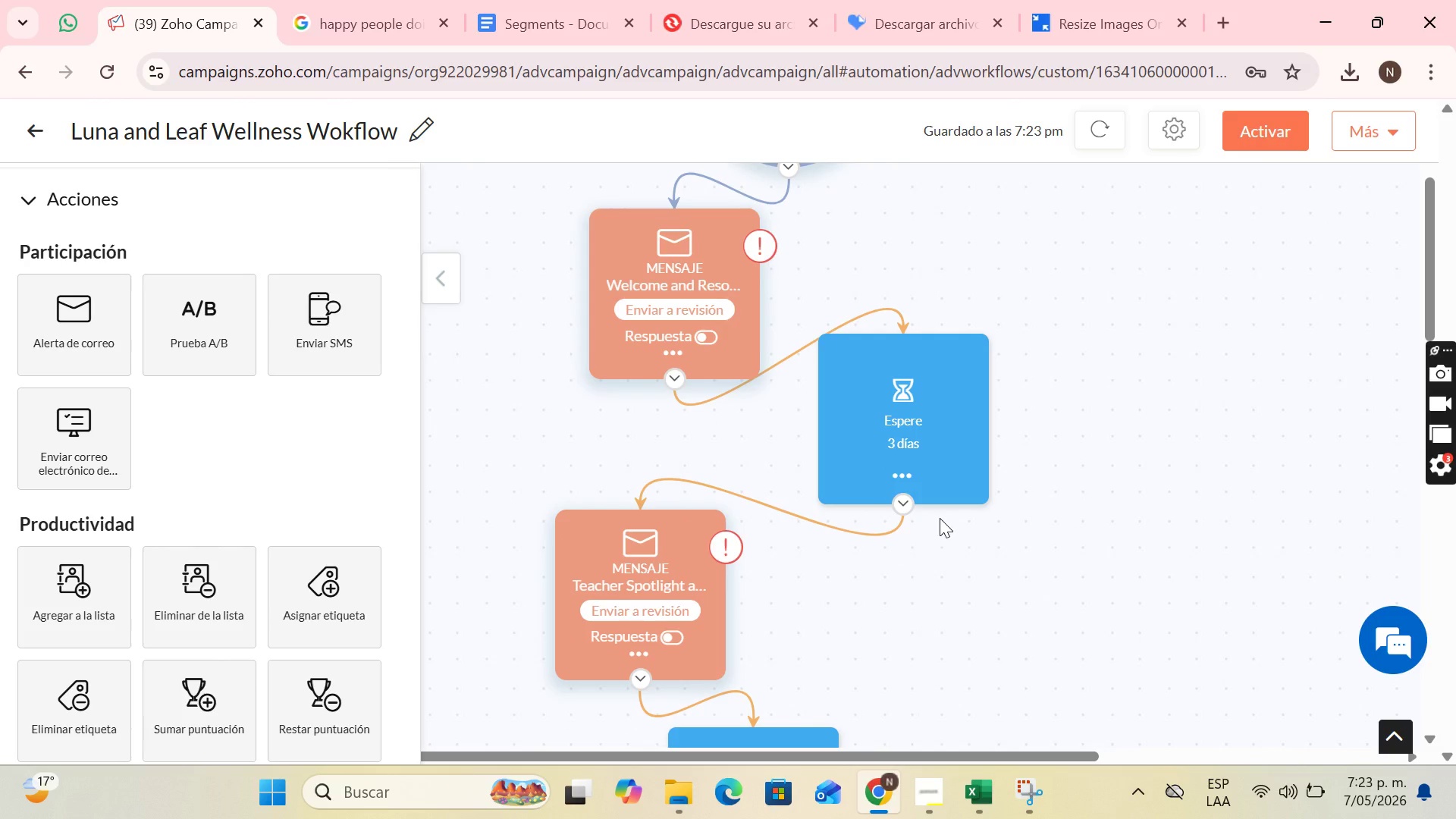 
scroll: coordinate [698, 629], scroll_direction: down, amount: 16.0
 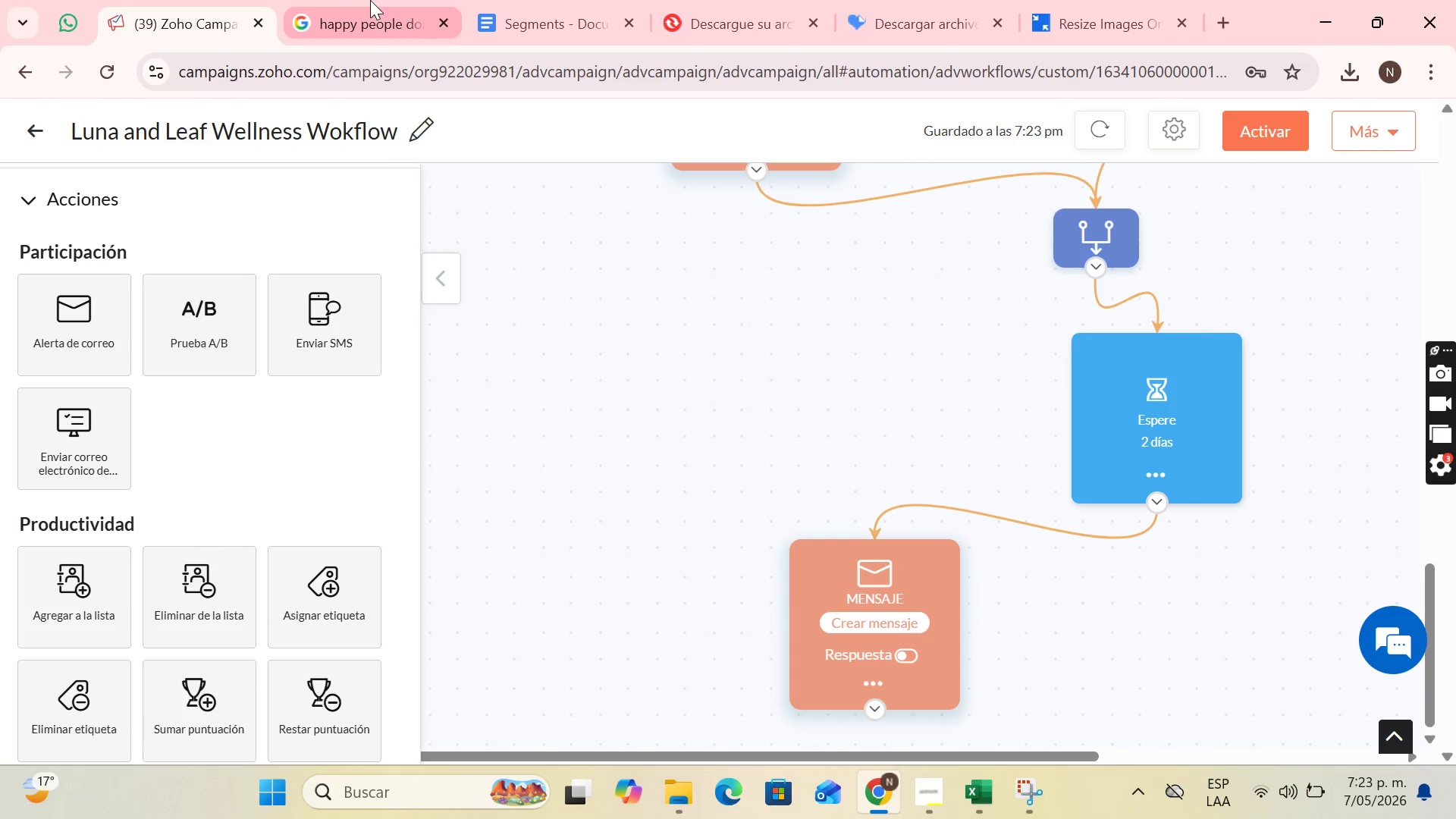 
scroll: coordinate [1080, 518], scroll_direction: down, amount: 1.0
 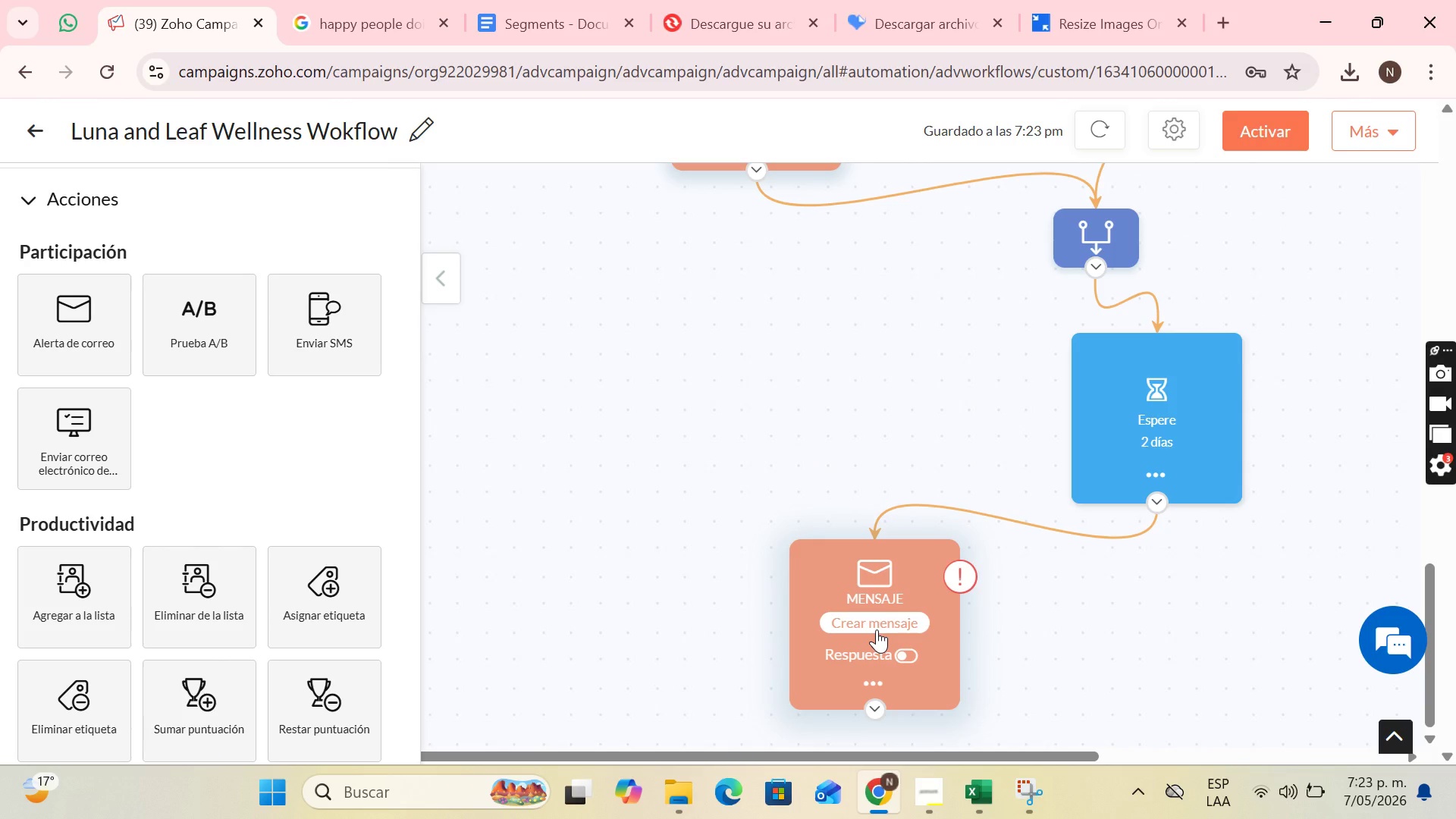 
left_click([877, 629])
 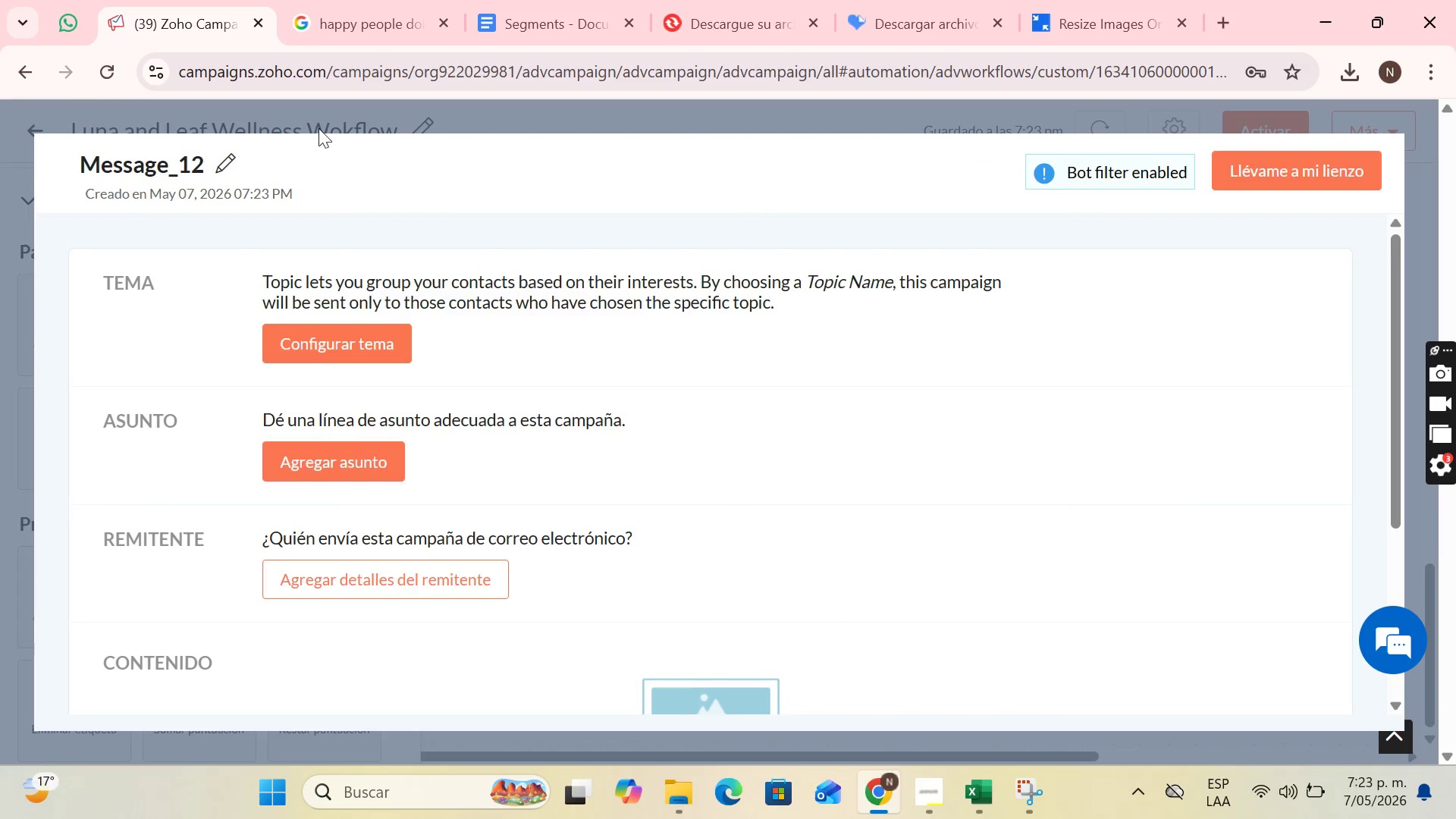 
left_click([218, 167])
 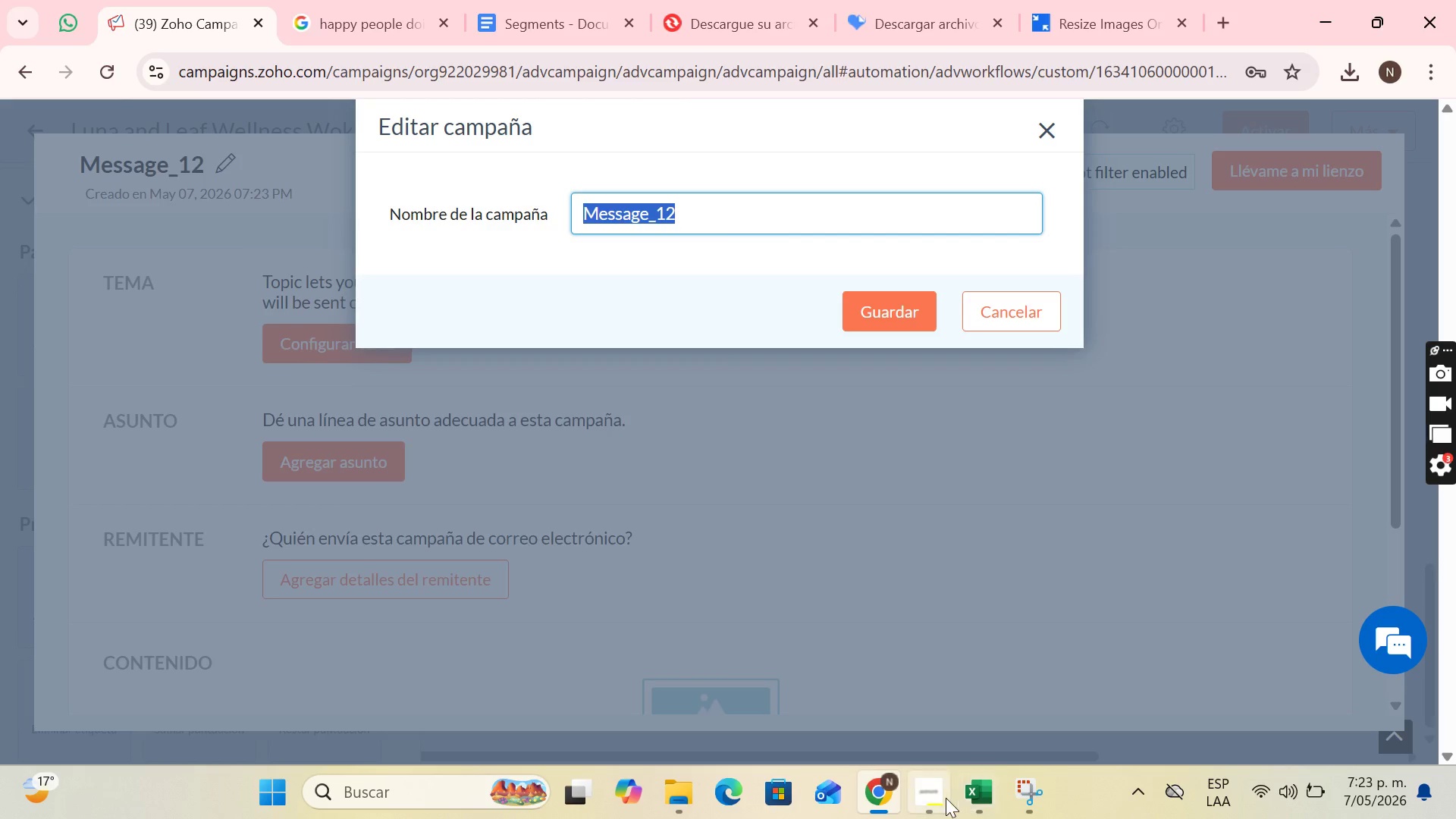 
left_click([945, 797])